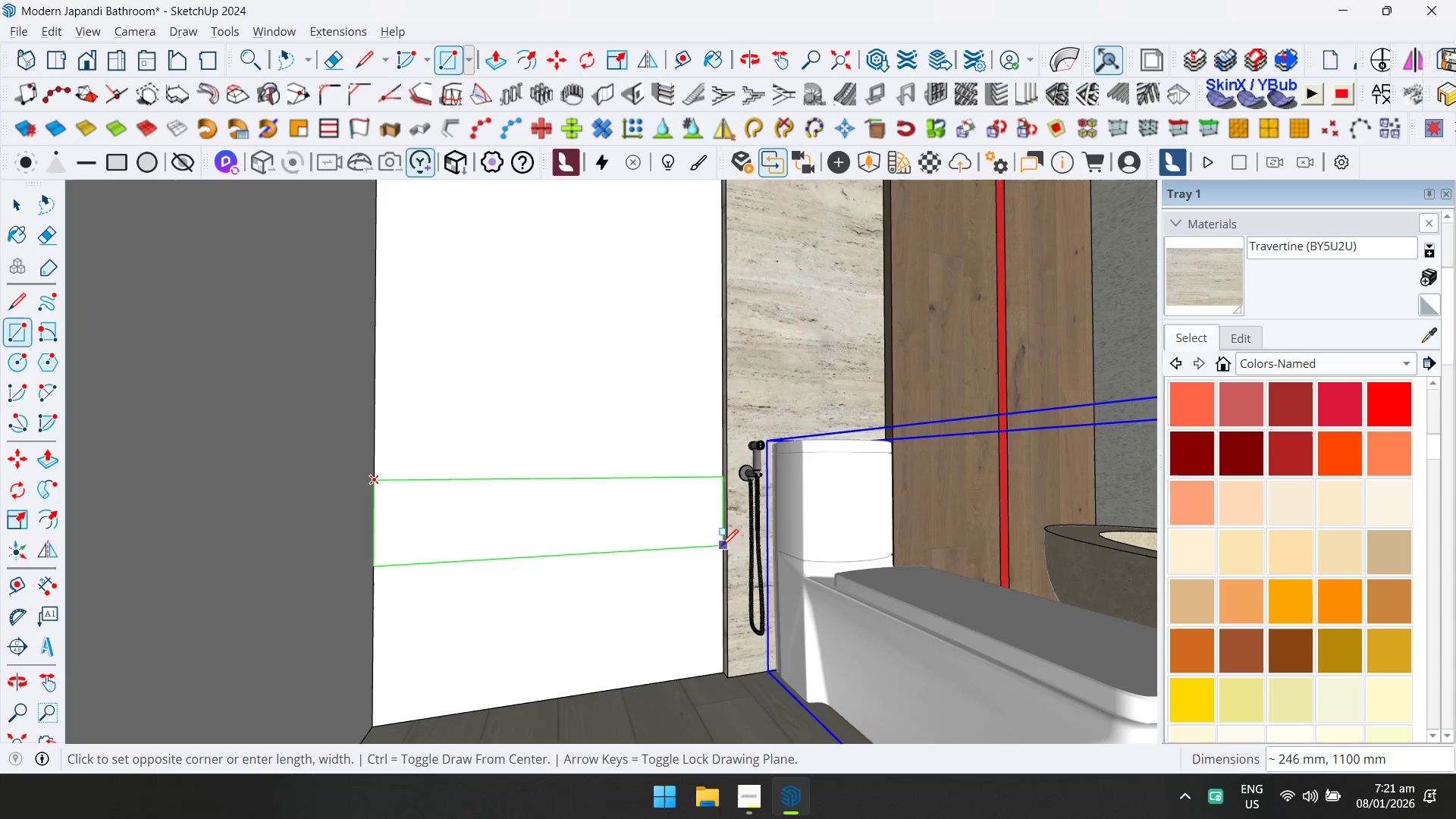 
type(300,1100)
 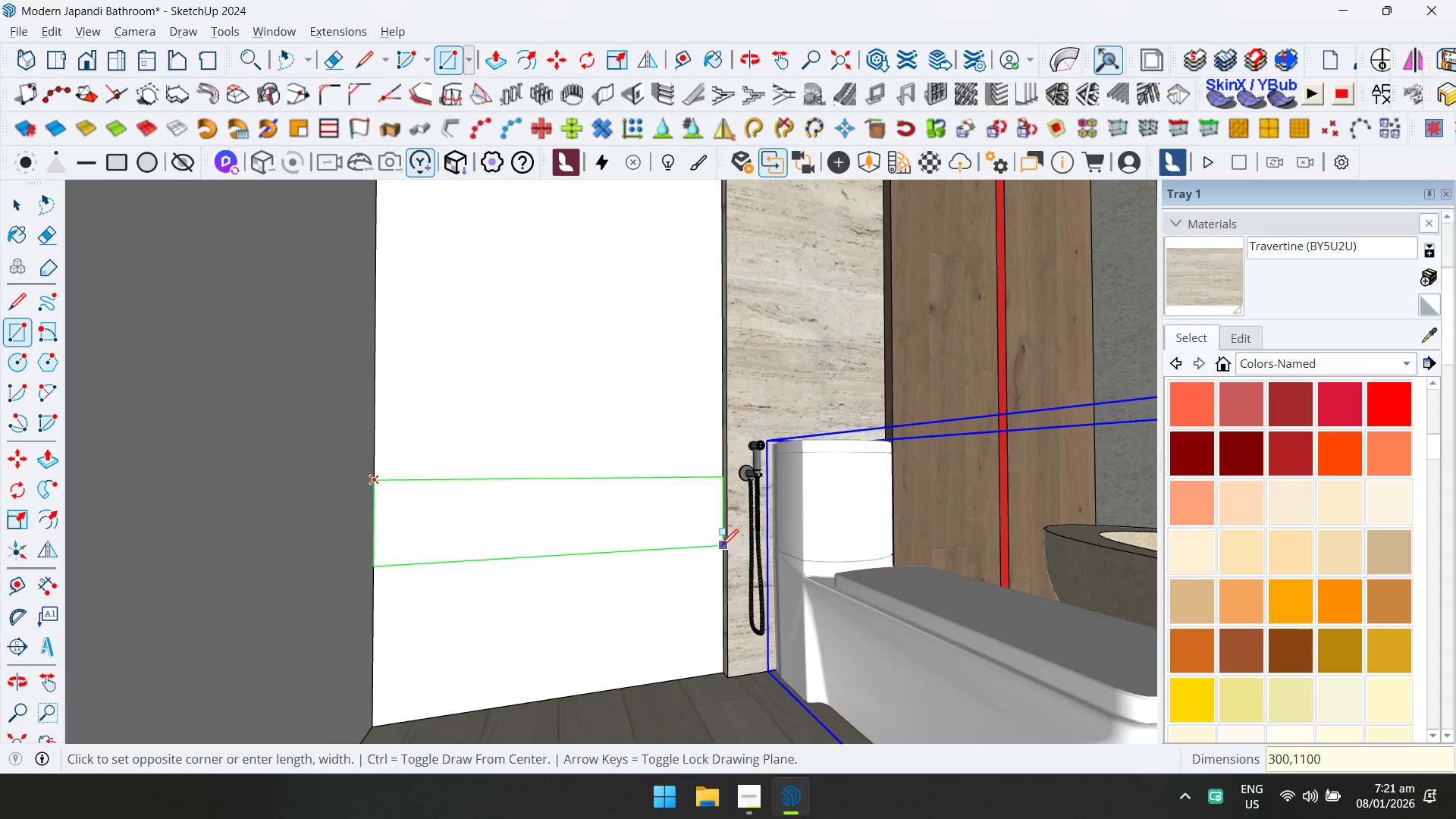 
key(Enter)
 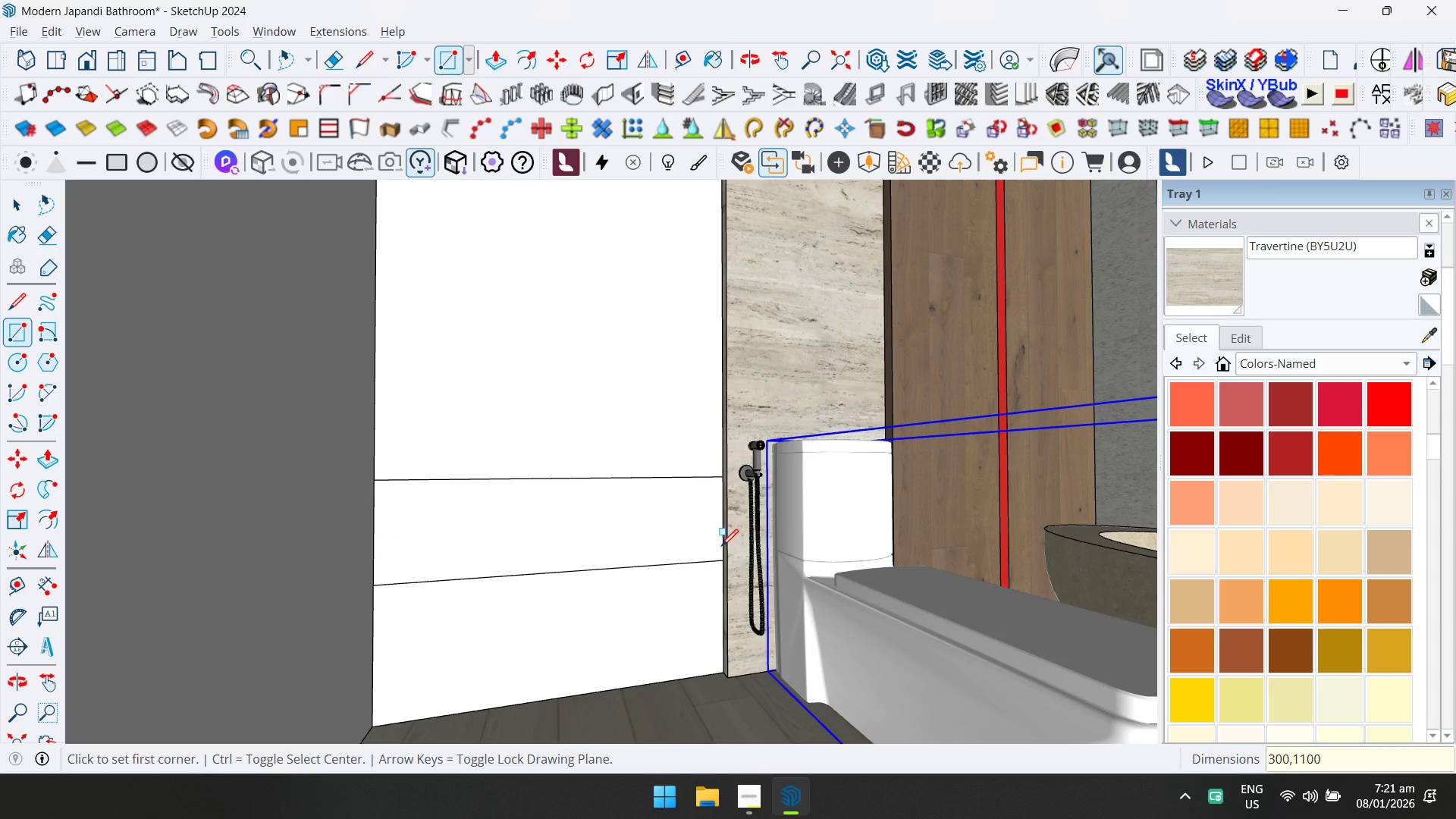 
key(Space)
 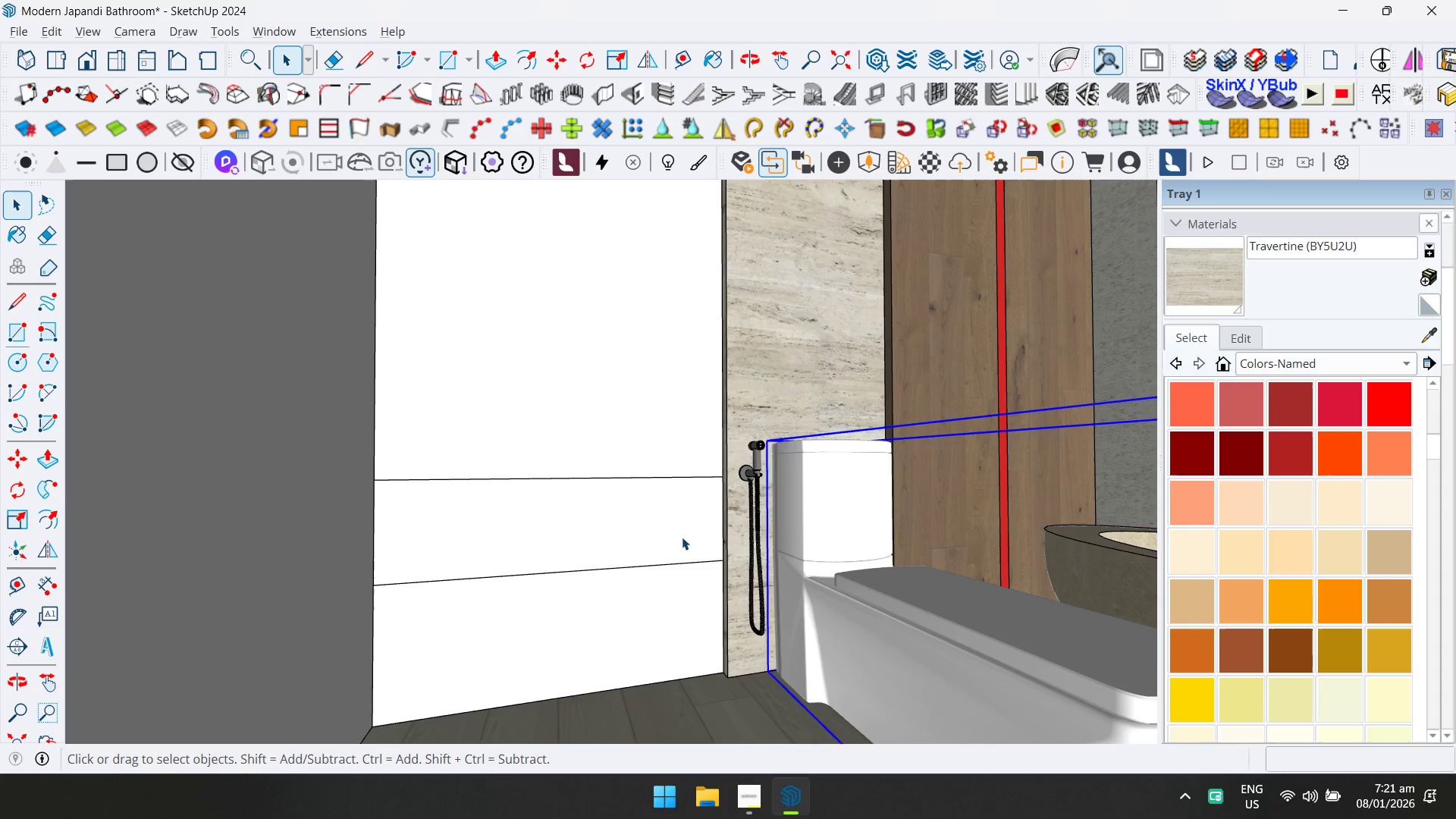 
double_click([659, 545])
 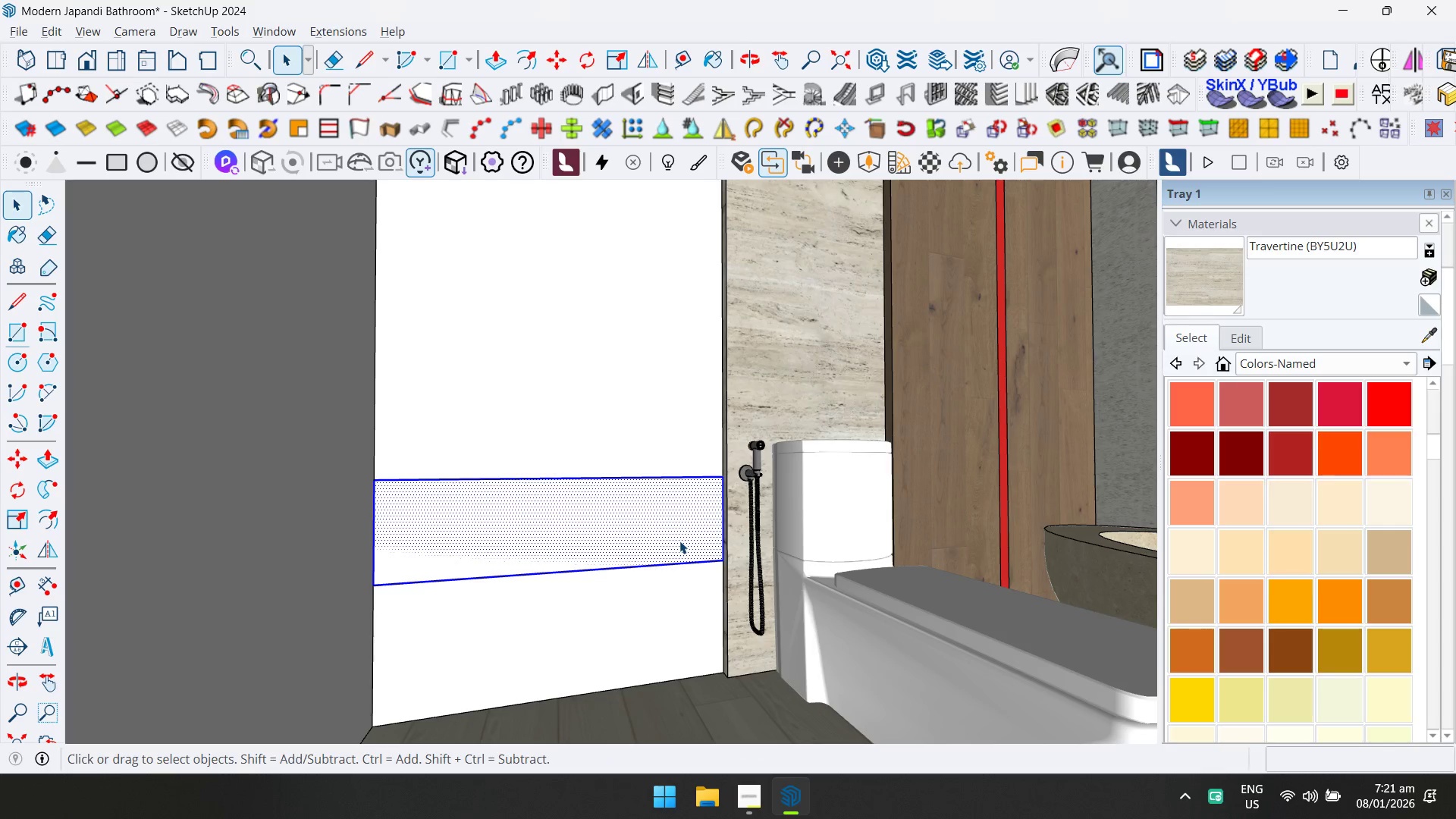 
scroll: coordinate [673, 549], scroll_direction: down, amount: 2.0
 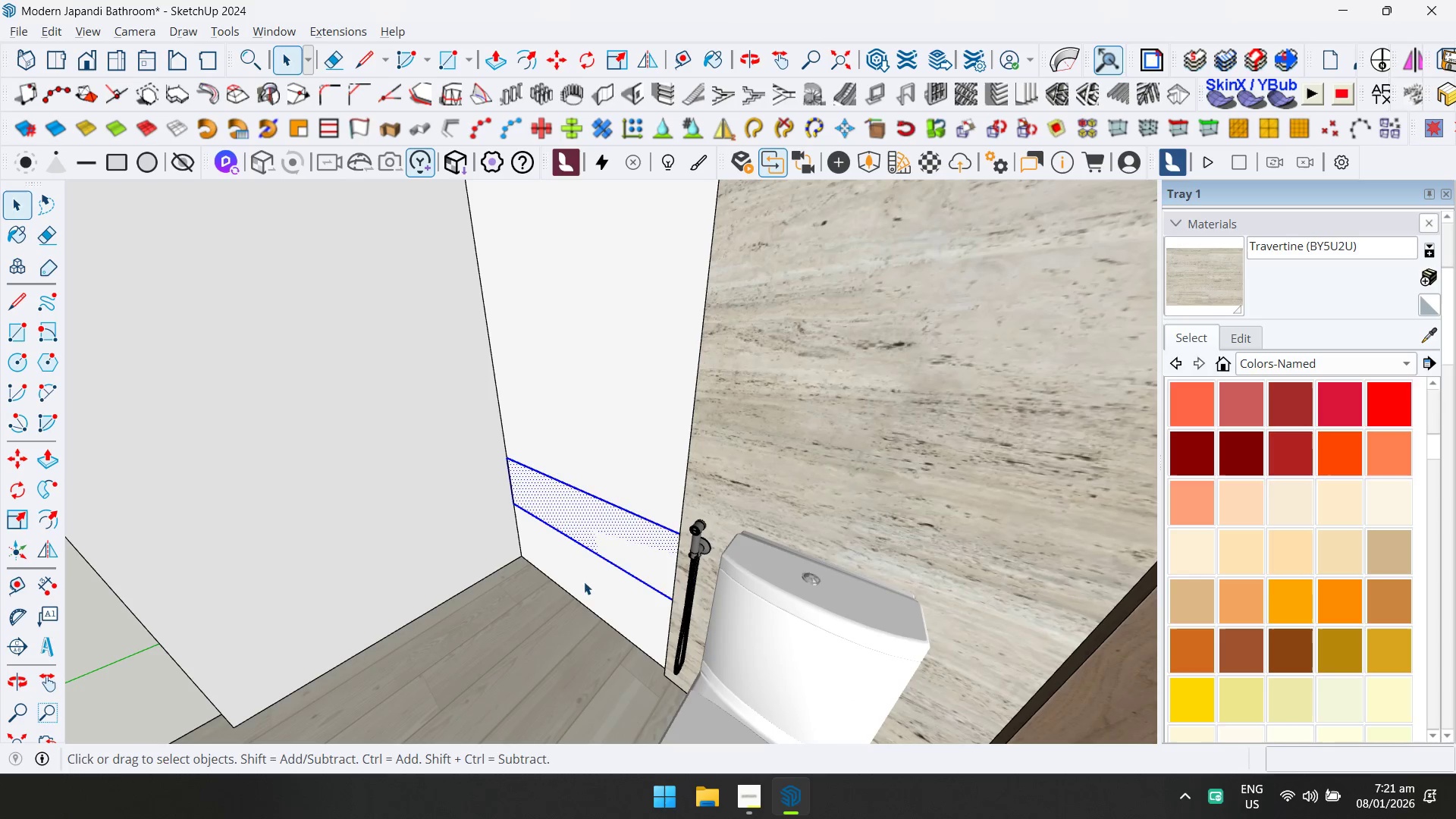 
right_click([638, 545])
 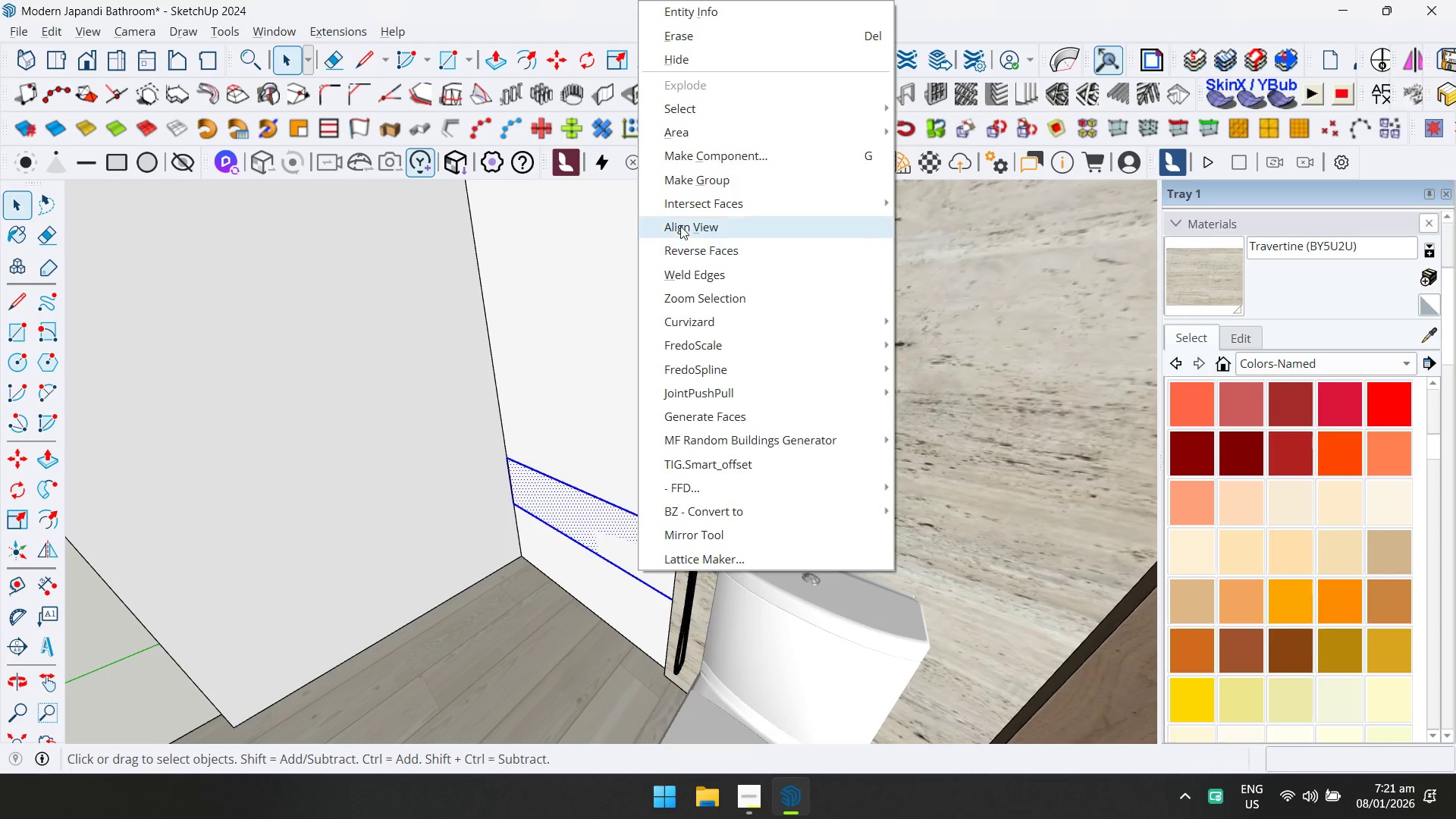 
left_click([689, 173])
 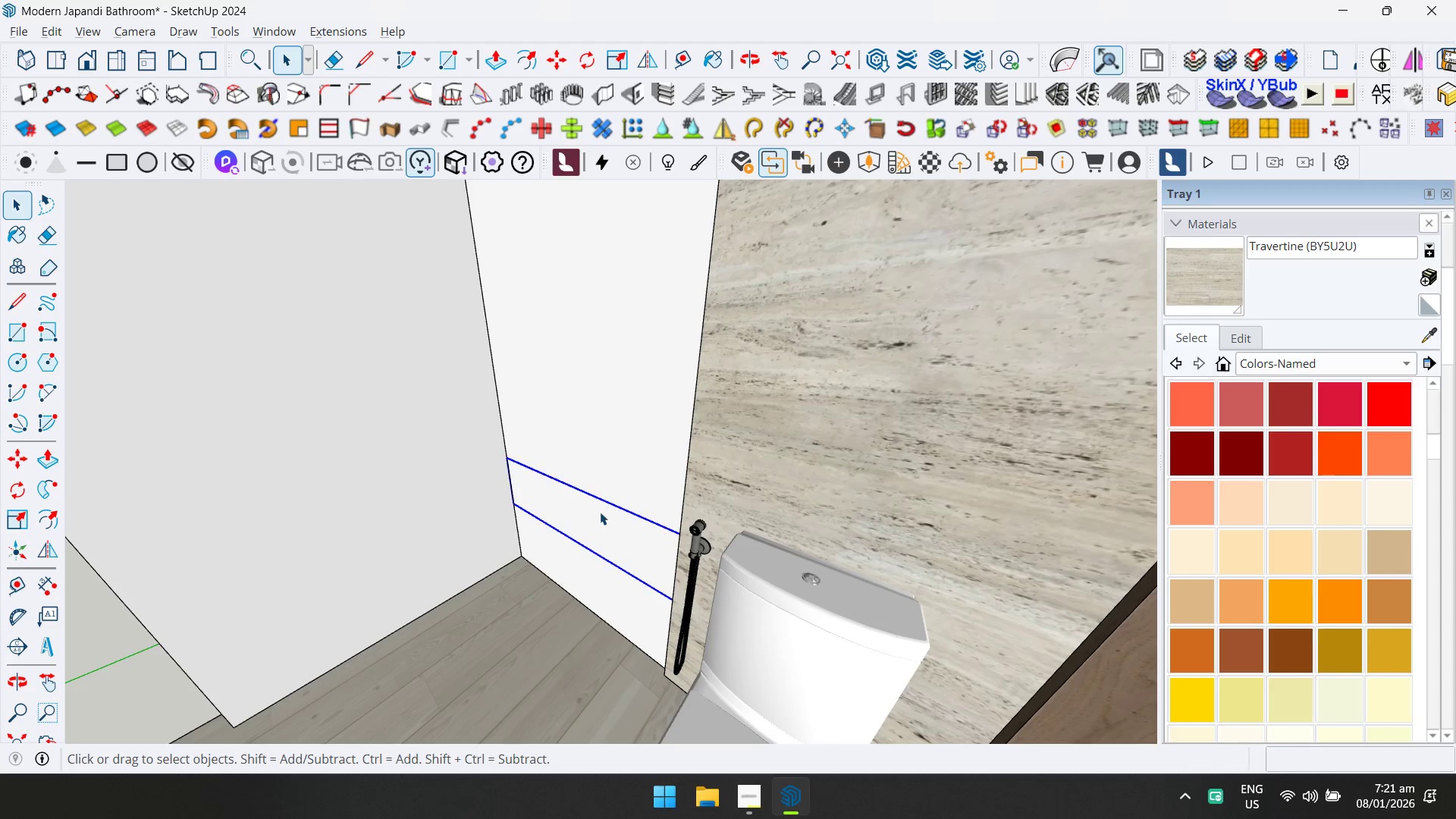 
double_click([599, 516])
 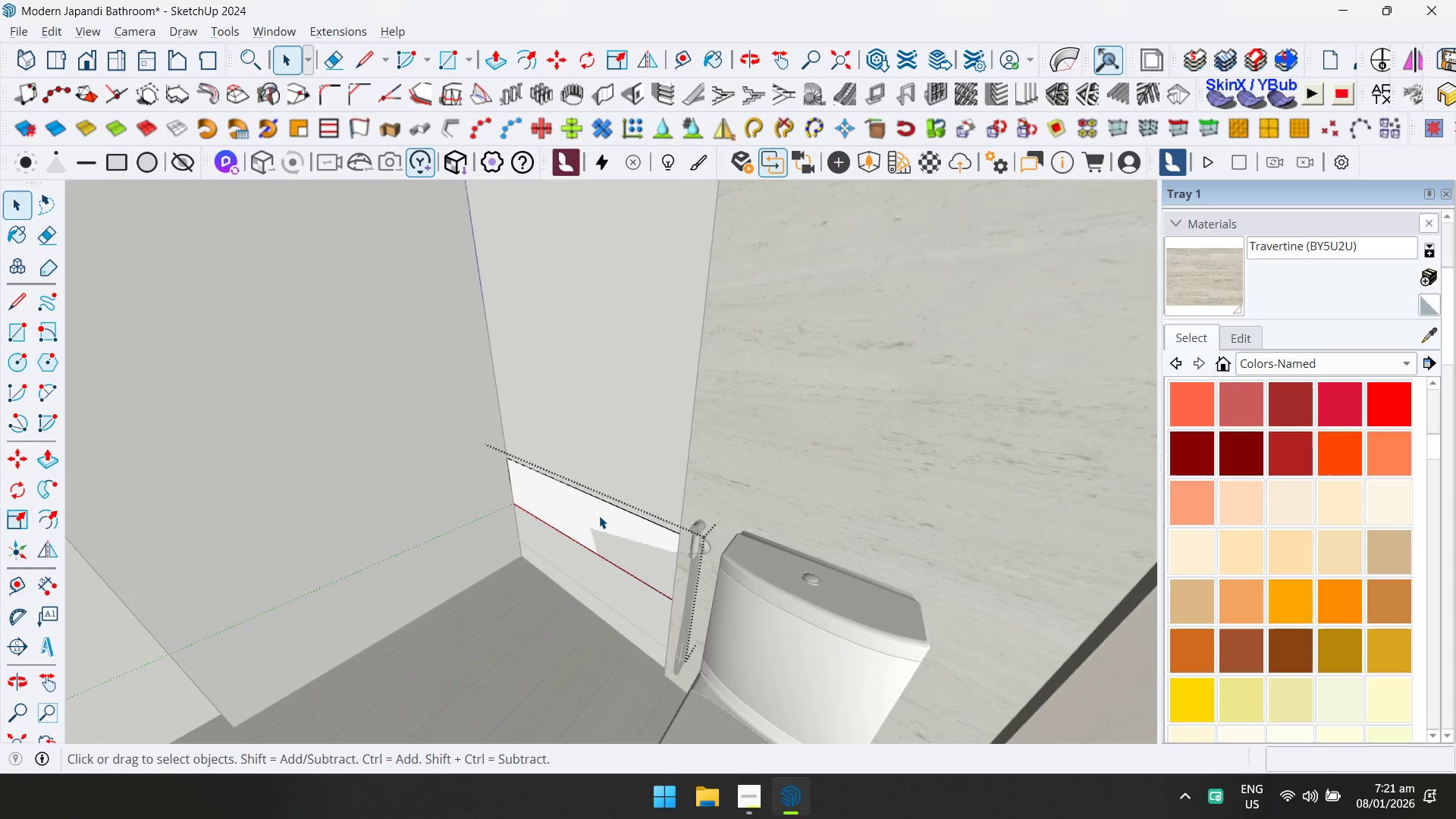 
key(P)
 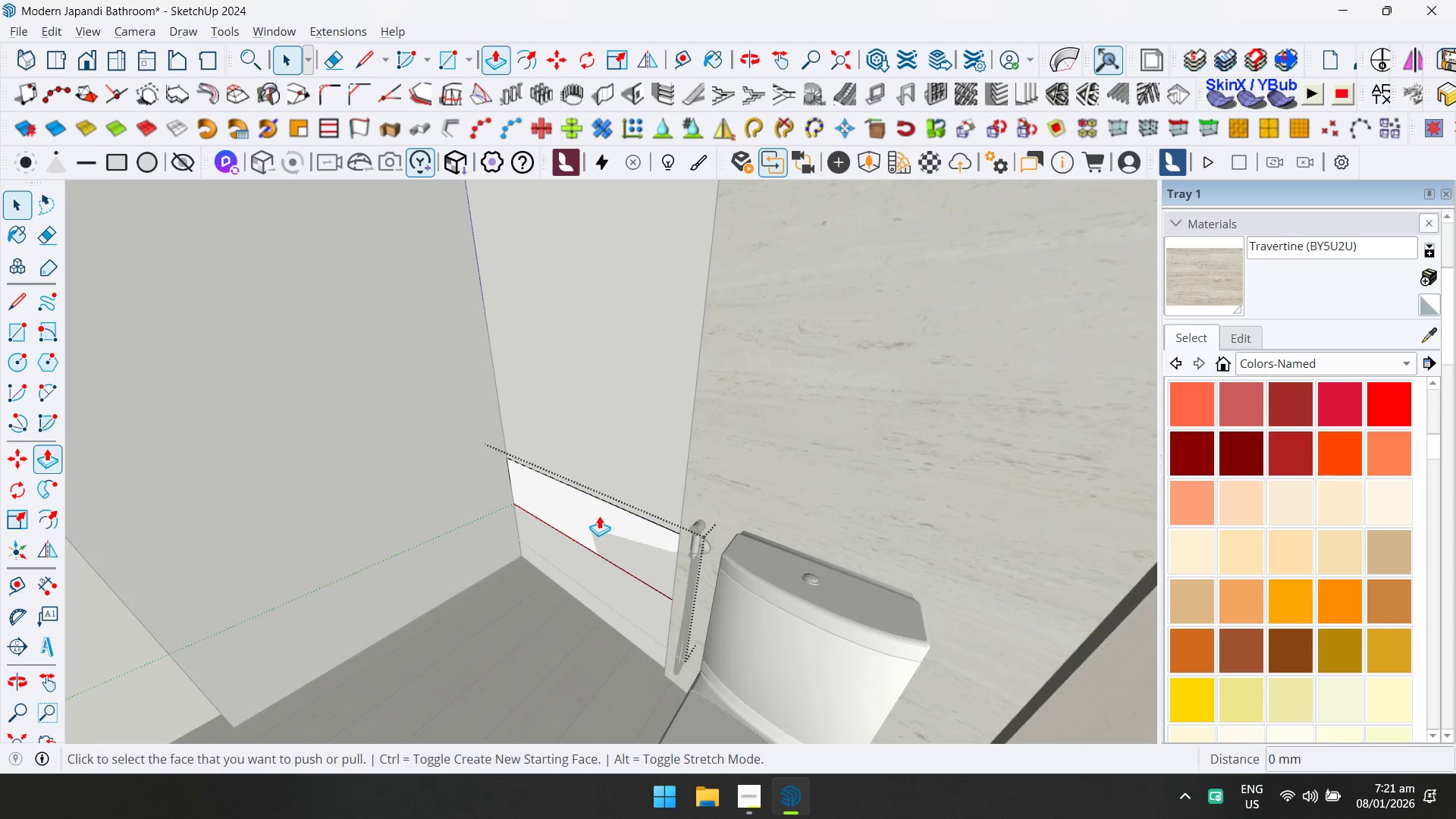 
triple_click([599, 516])
 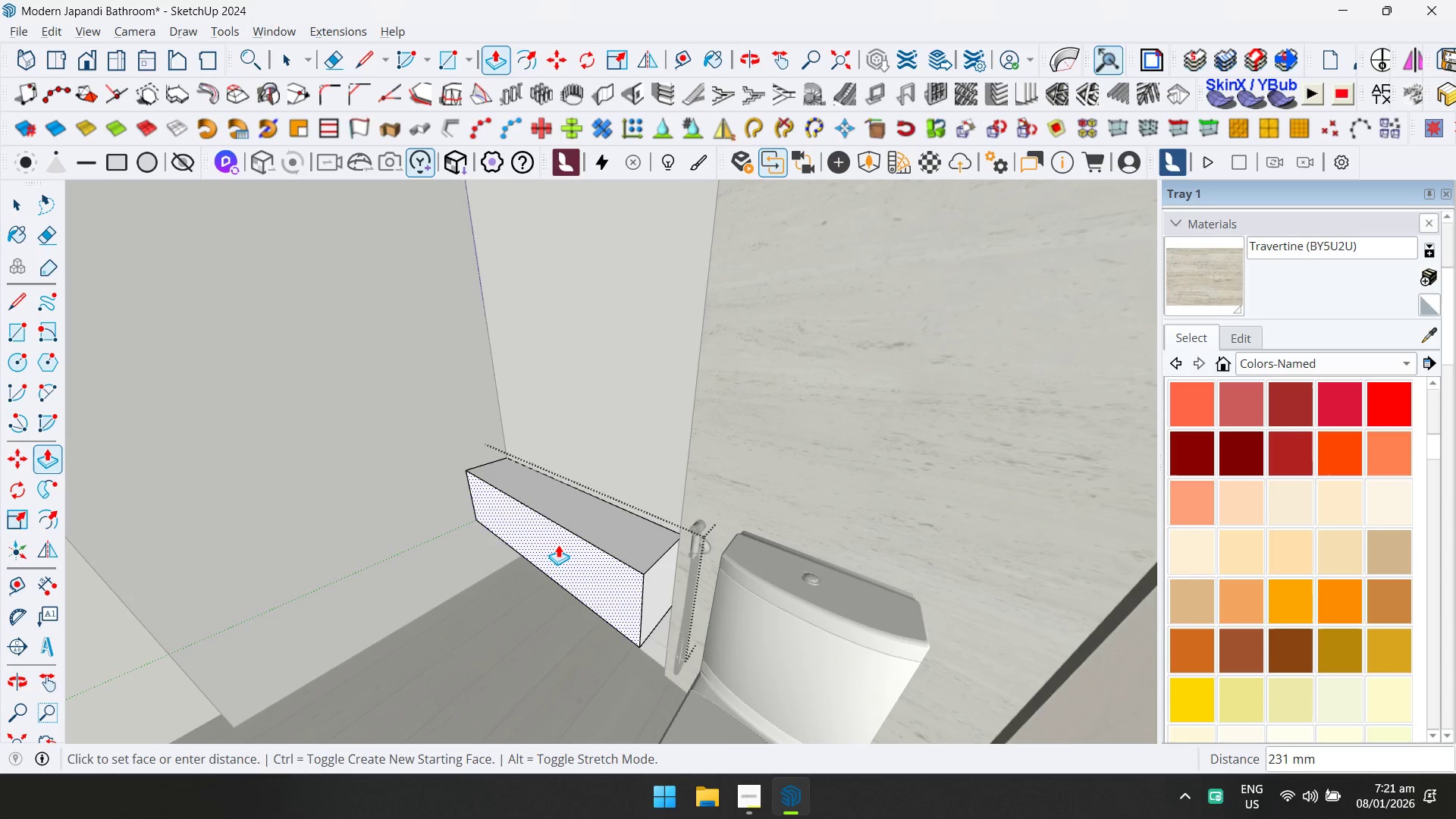 
type(600)
 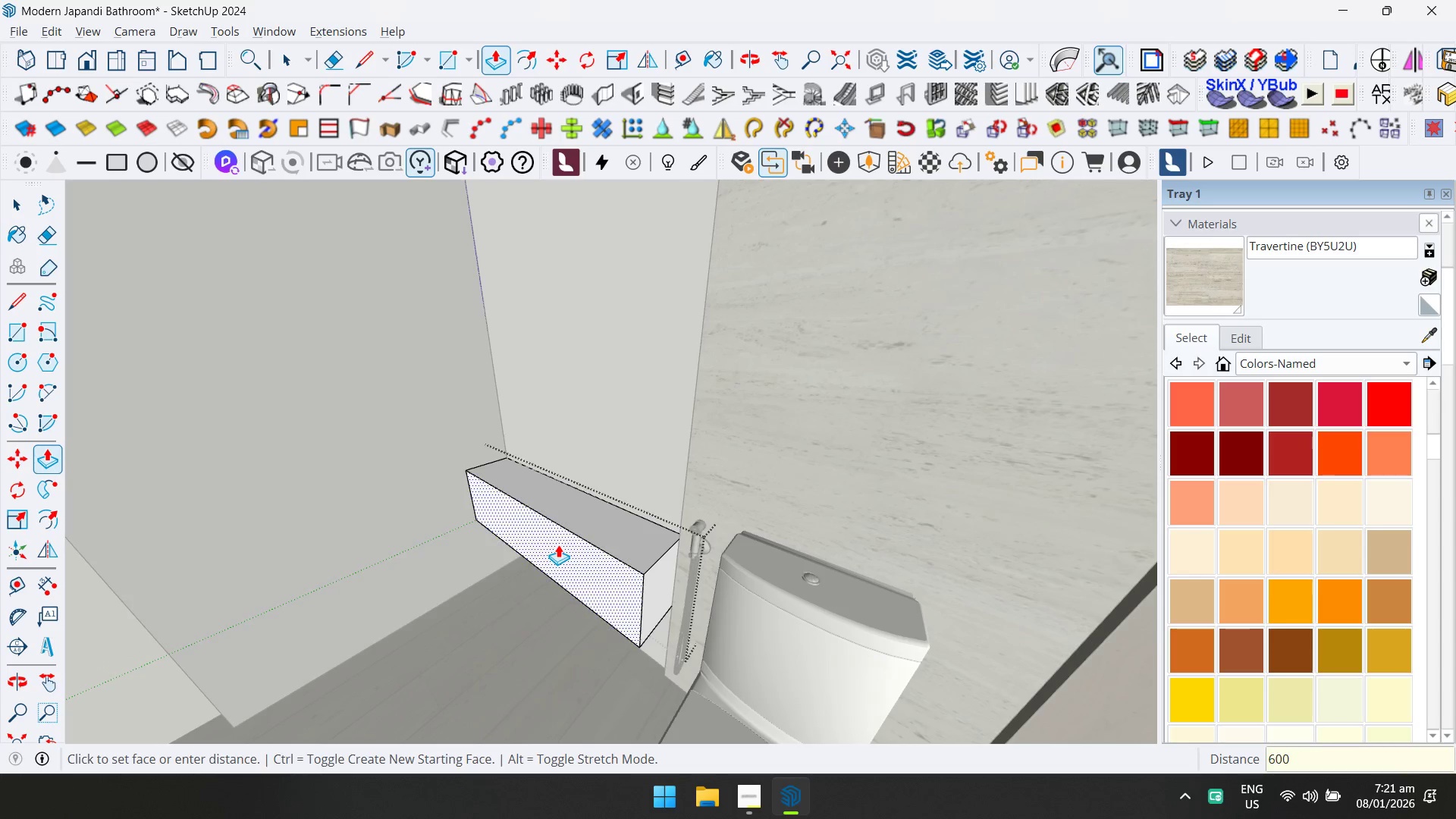 
key(Enter)
 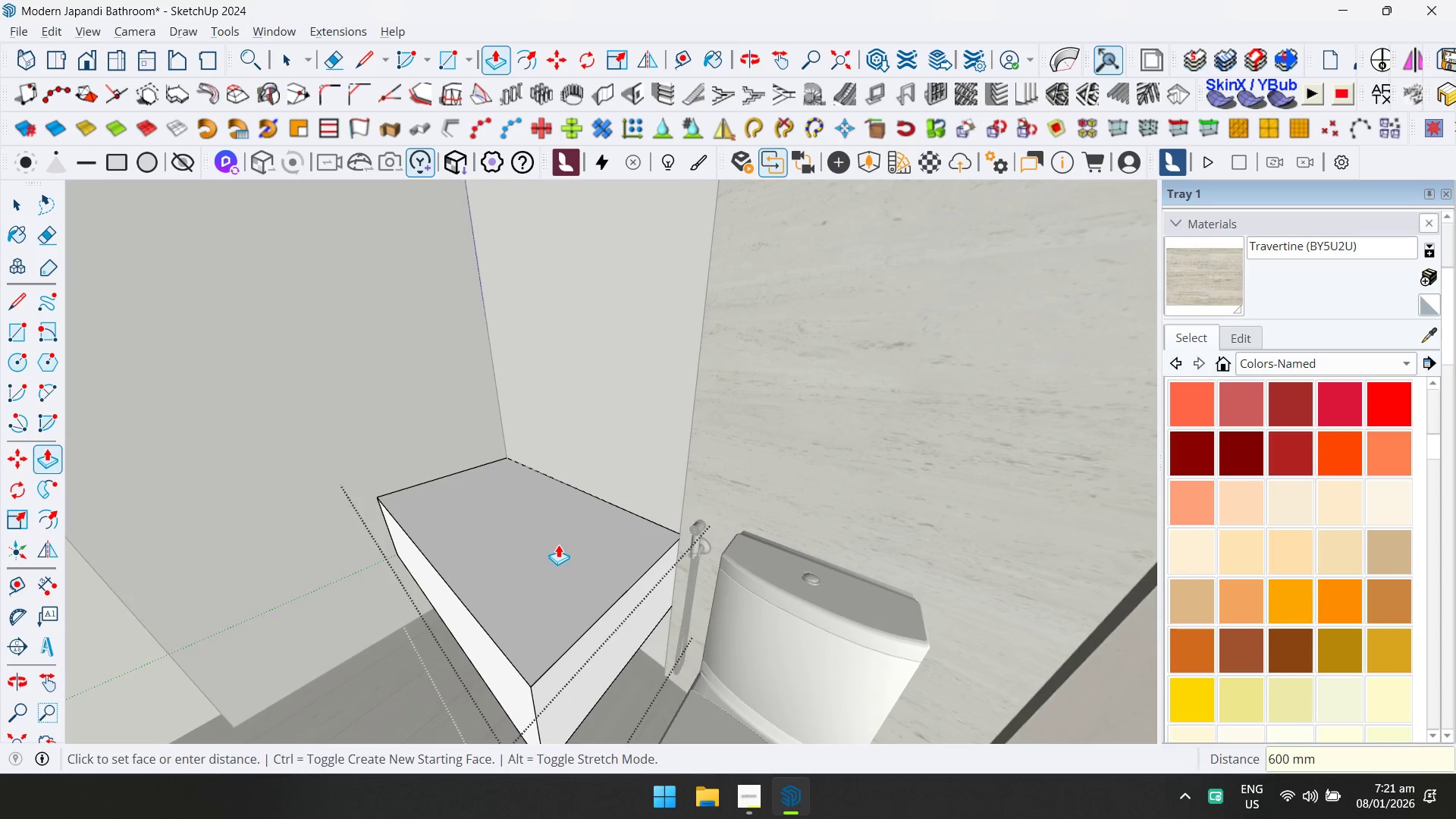 
scroll: coordinate [549, 548], scroll_direction: down, amount: 4.0
 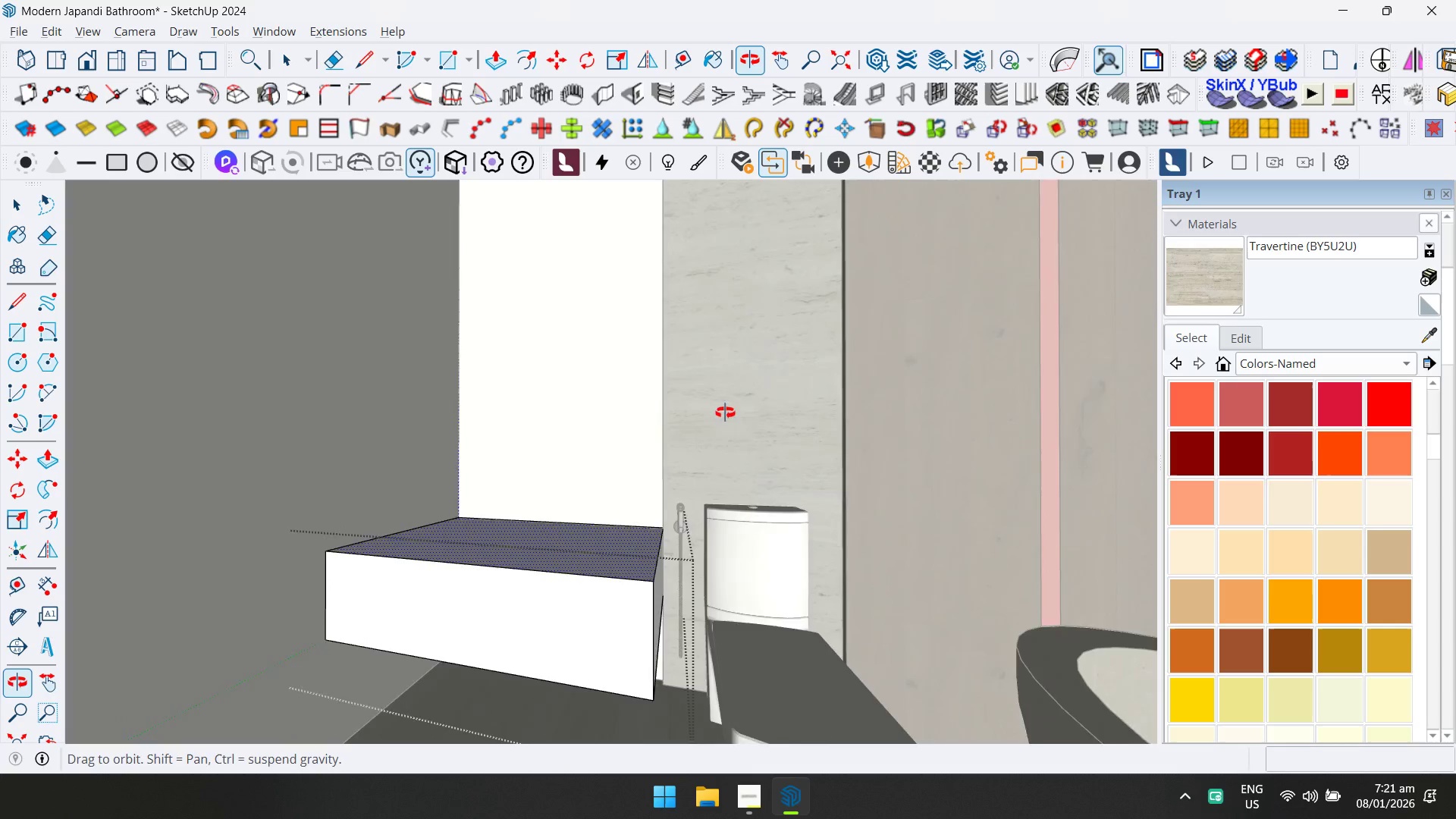 
key(Space)
 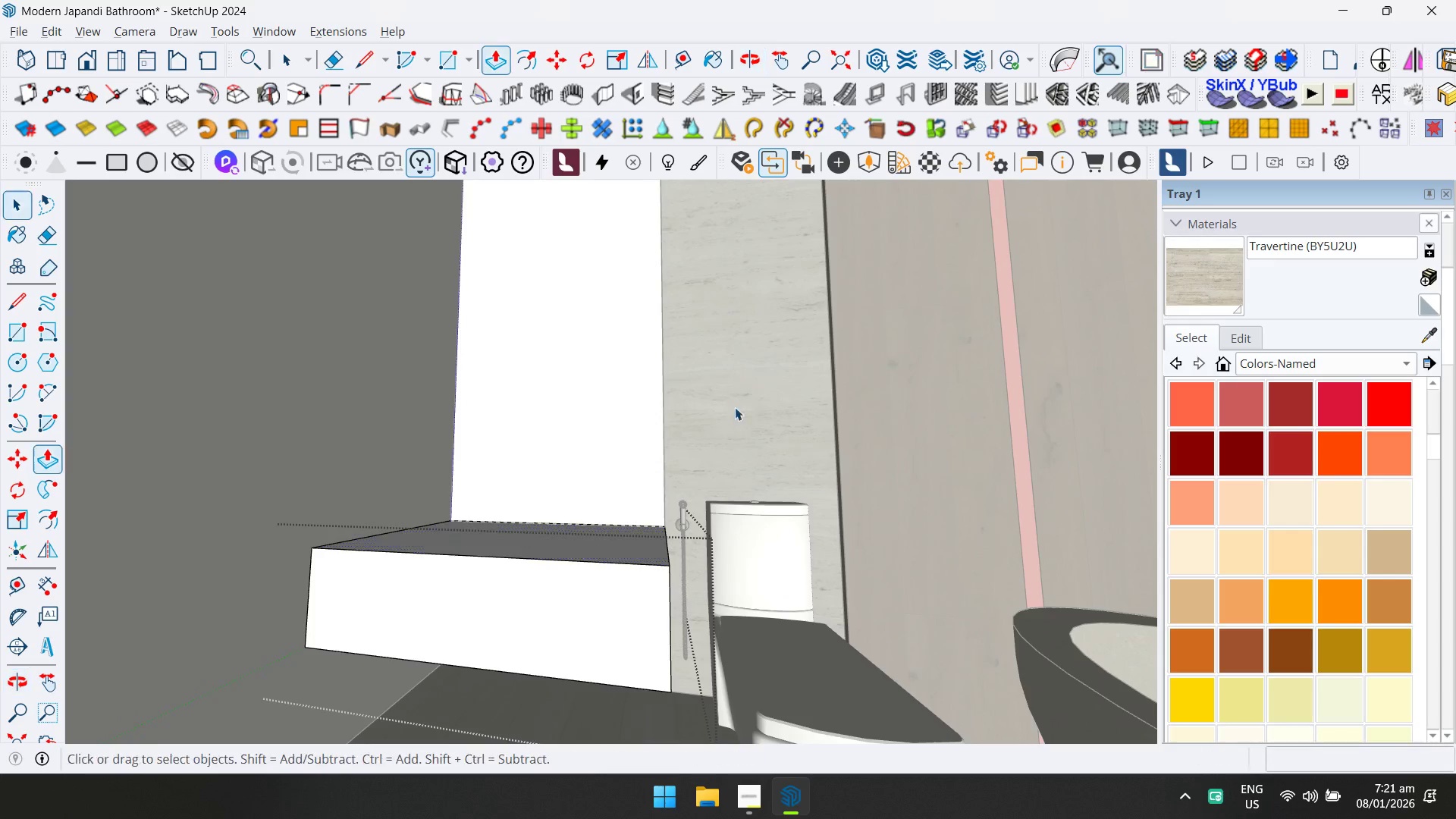 
key(Escape)
 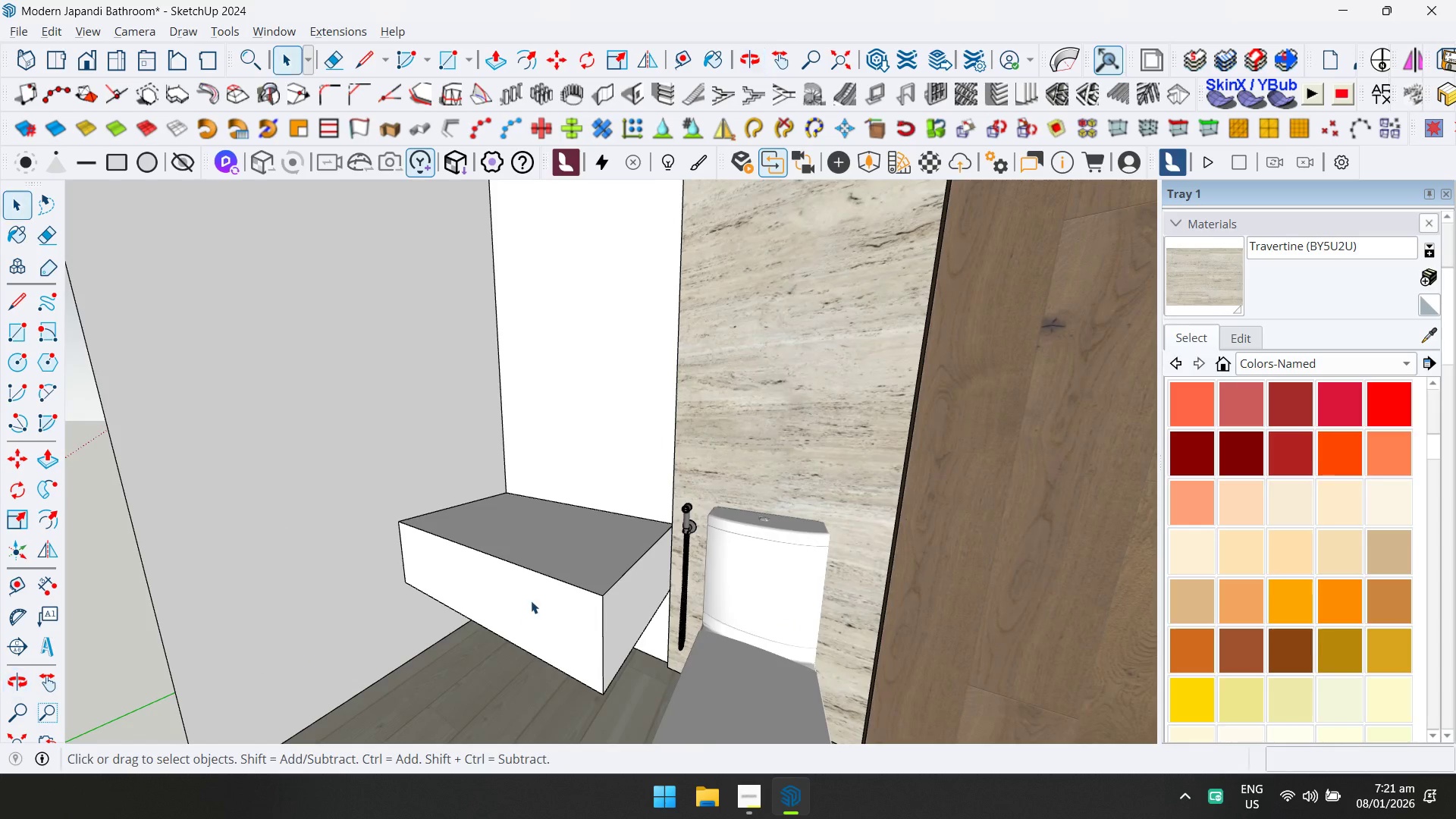 
double_click([532, 600])
 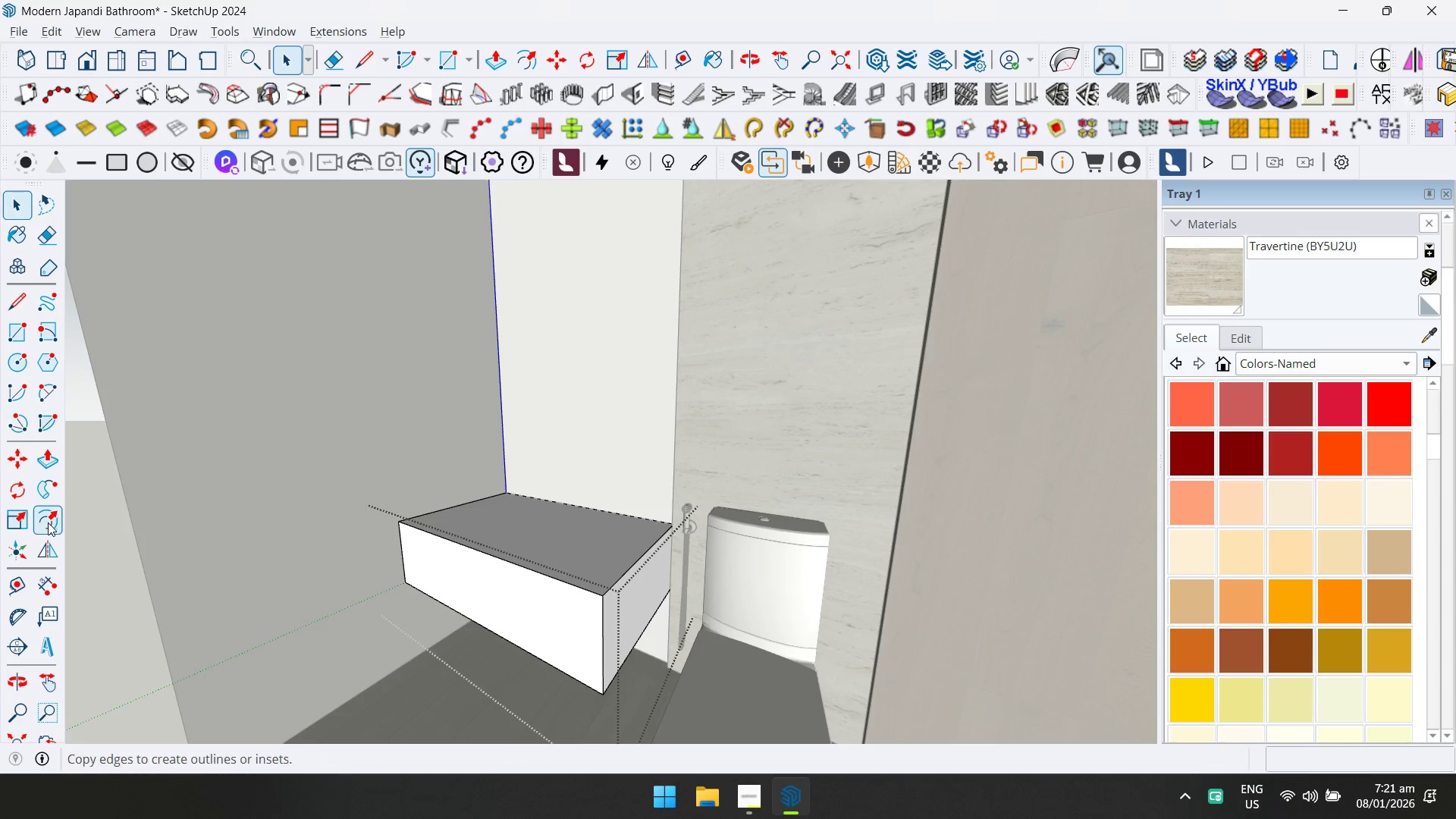 
double_click([485, 594])
 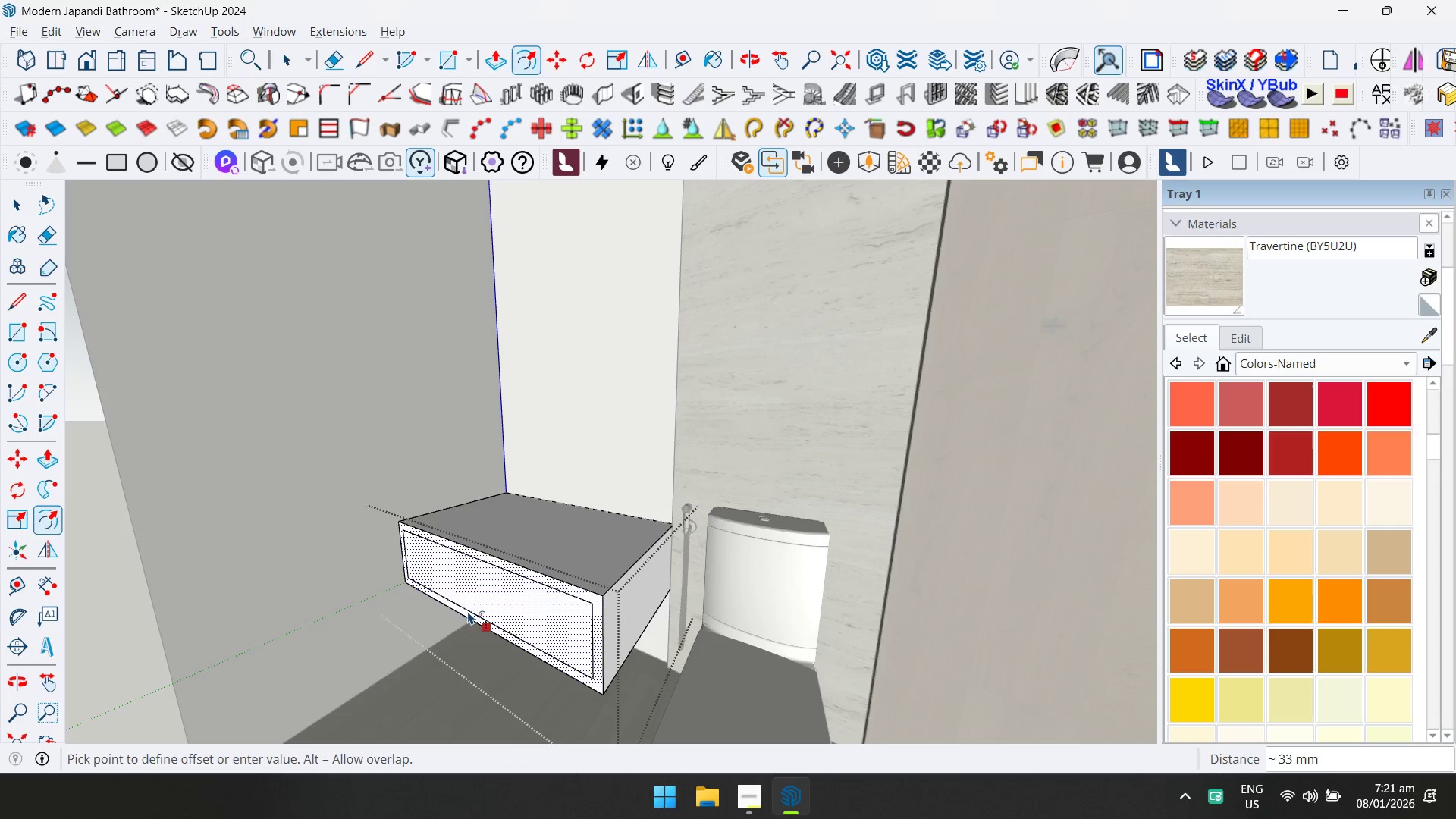 
type(25)
 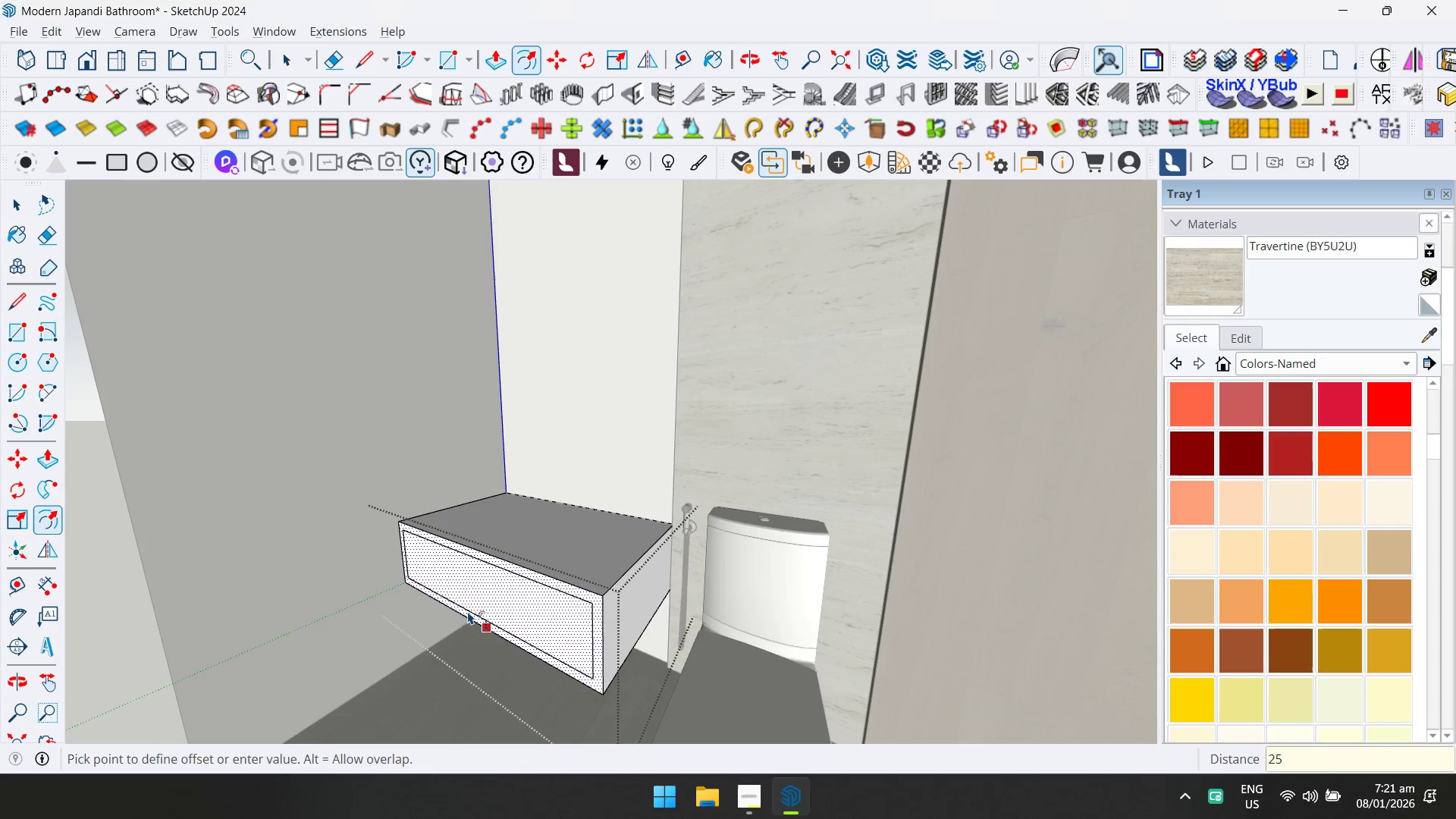 
key(Enter)
 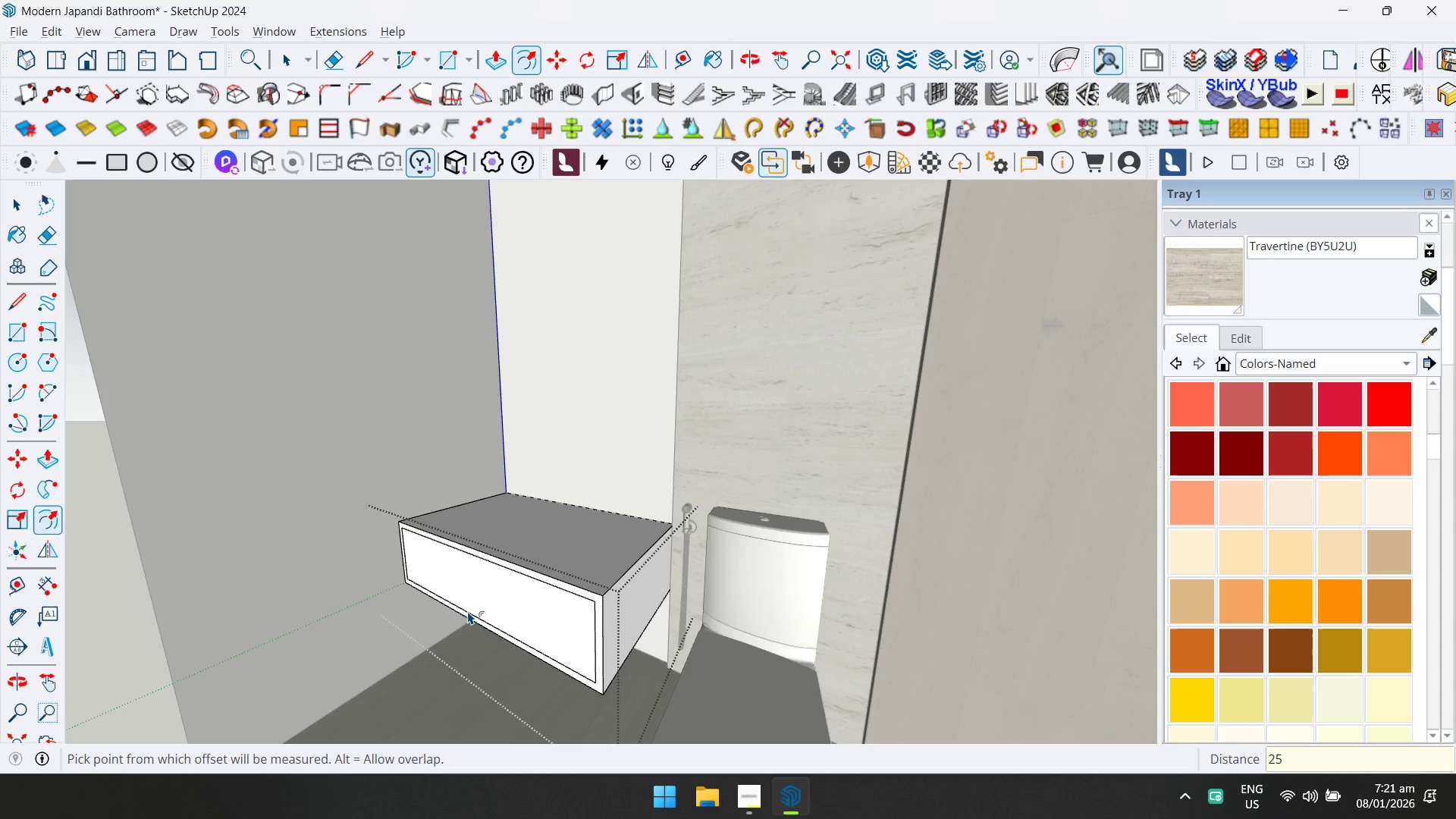 
key(P)
 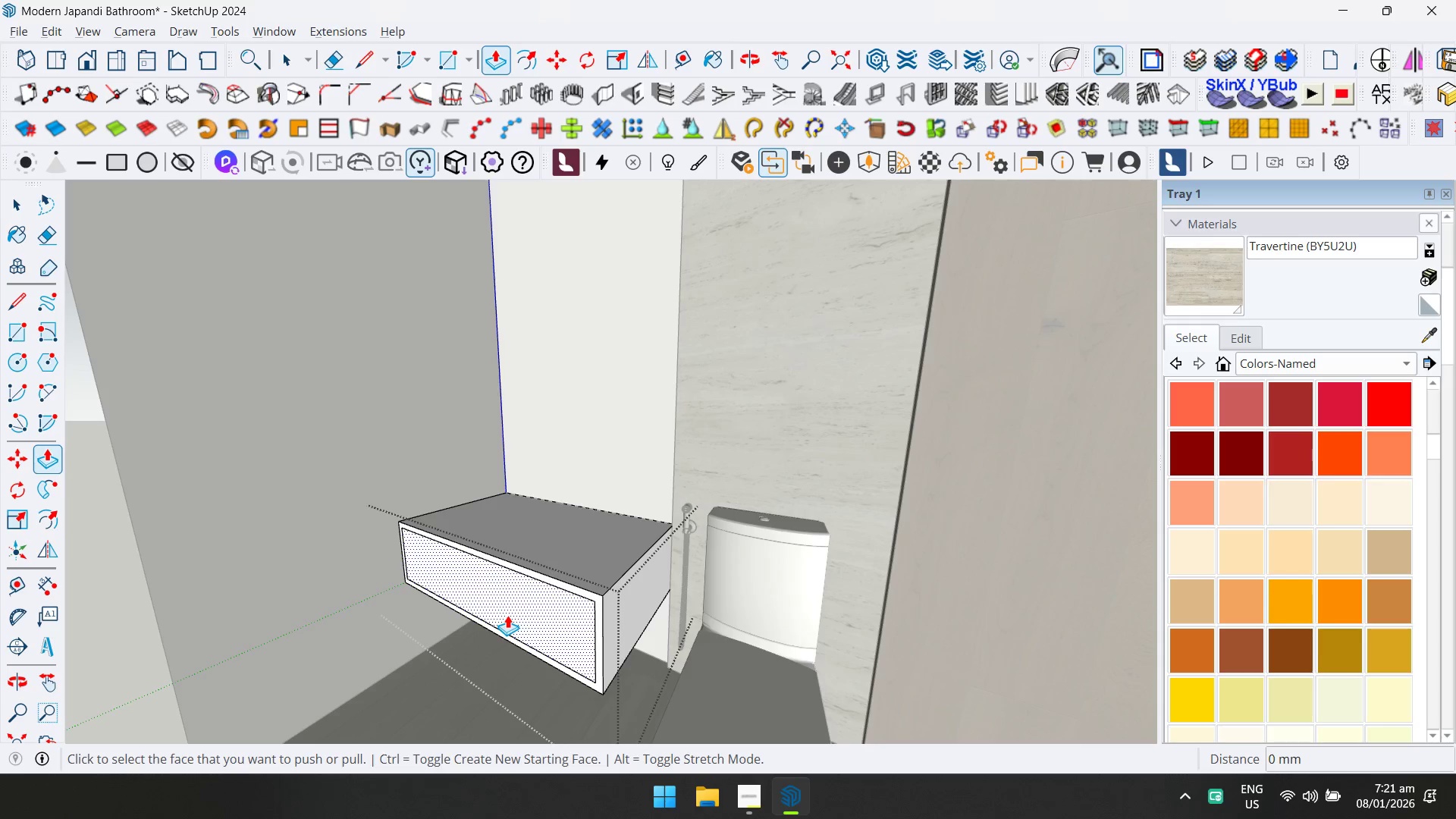 
key(Backquote)
 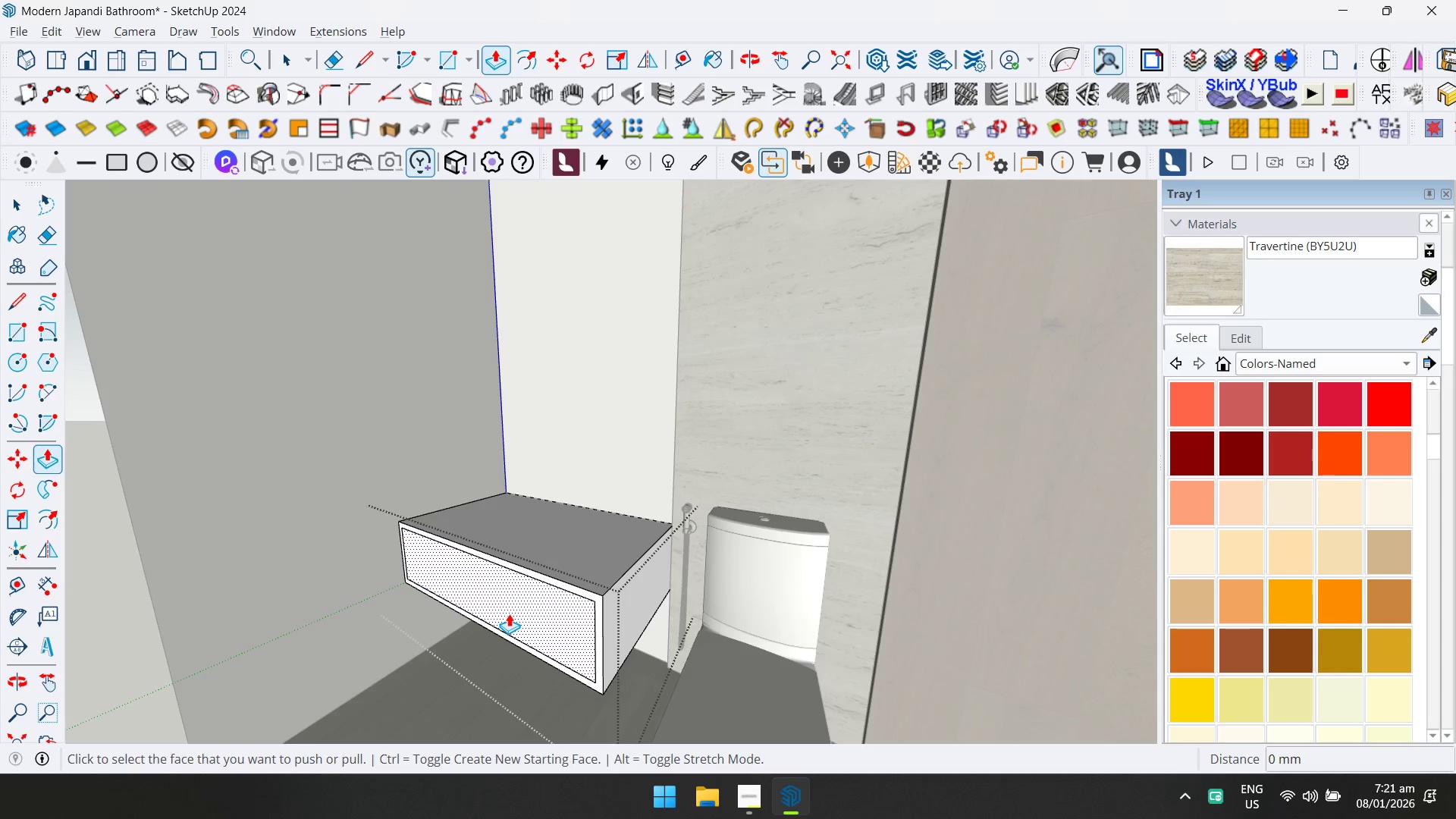 
key(Escape)
 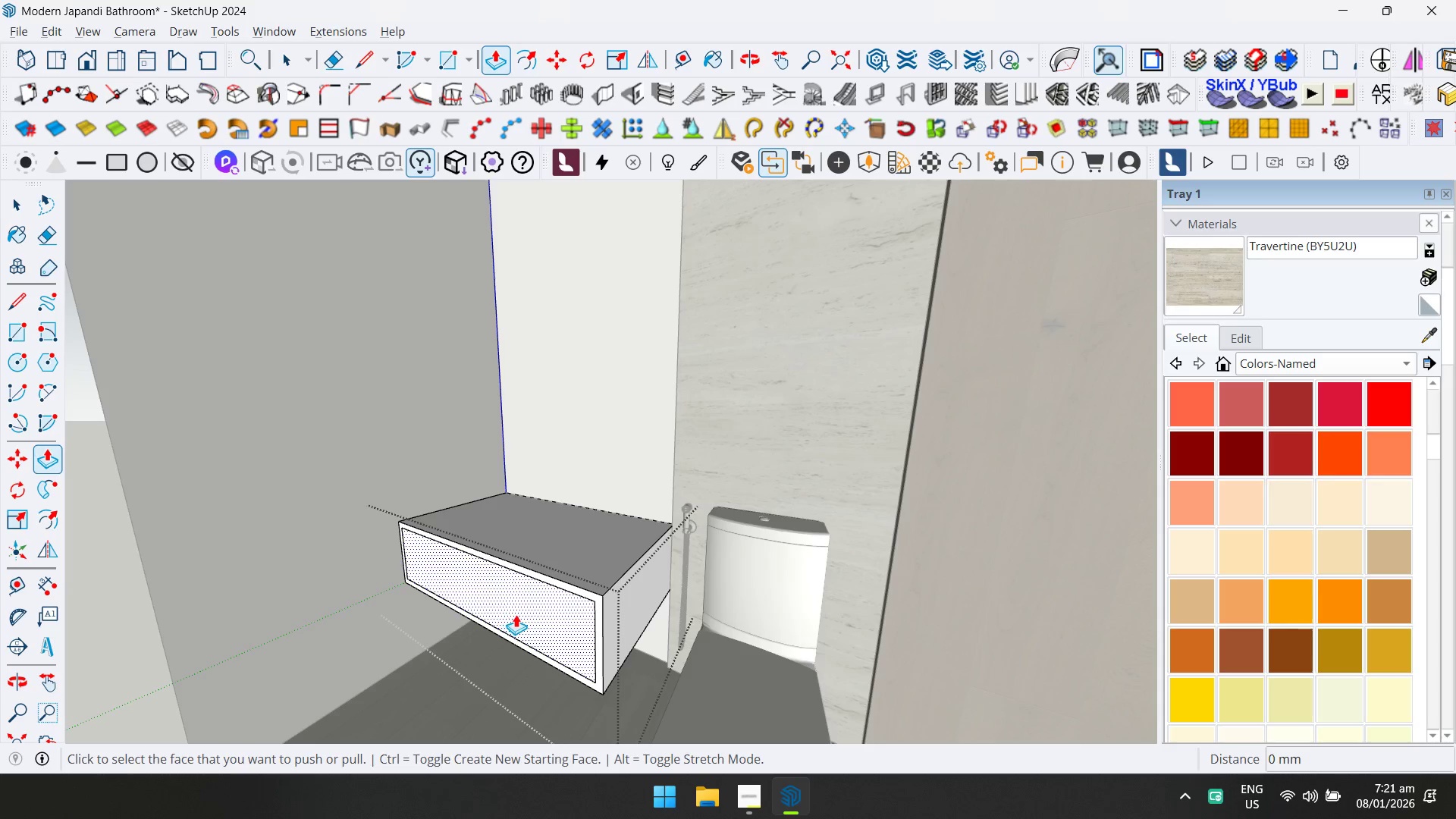 
left_click([516, 614])
 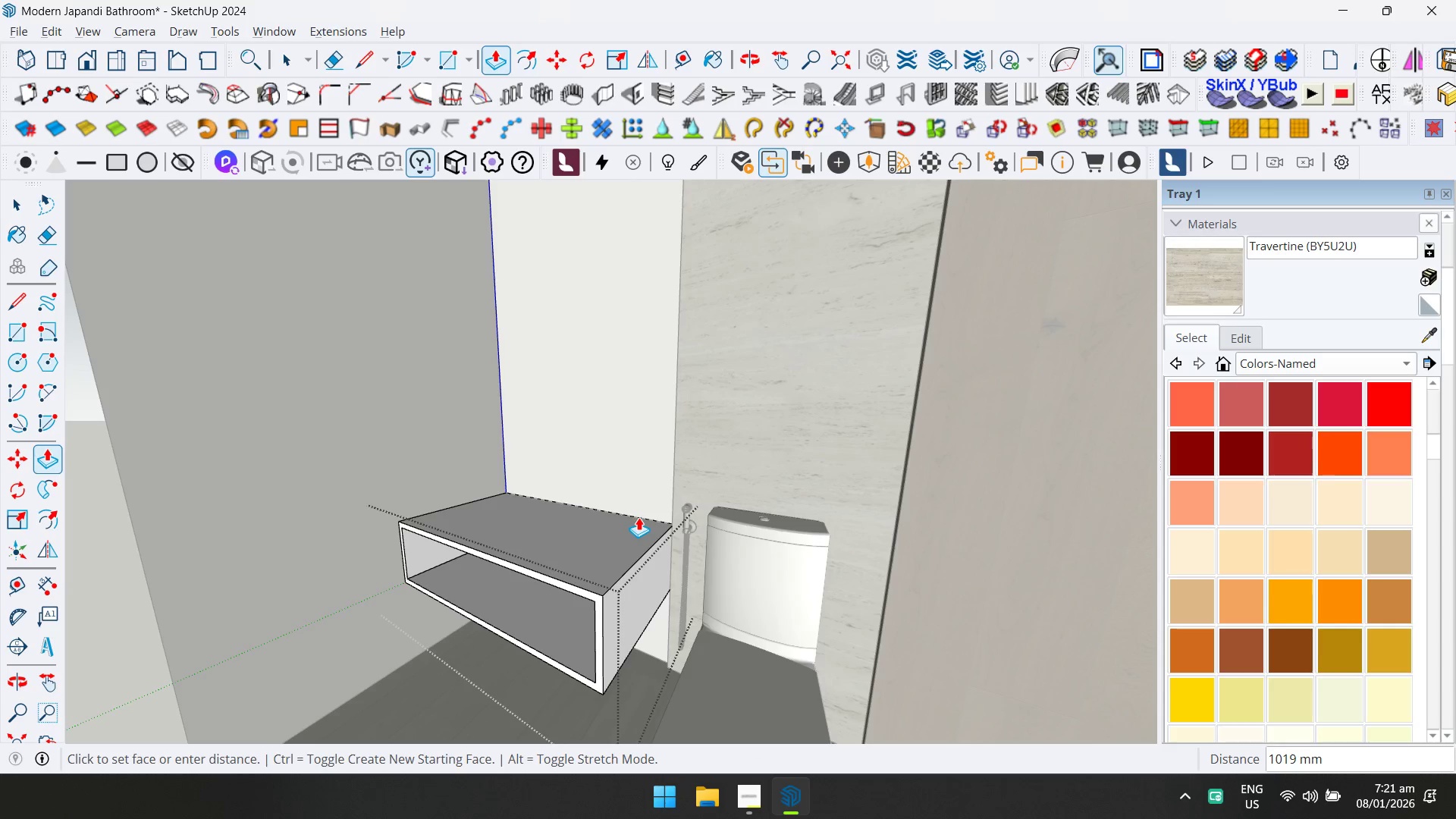 
left_click([644, 513])
 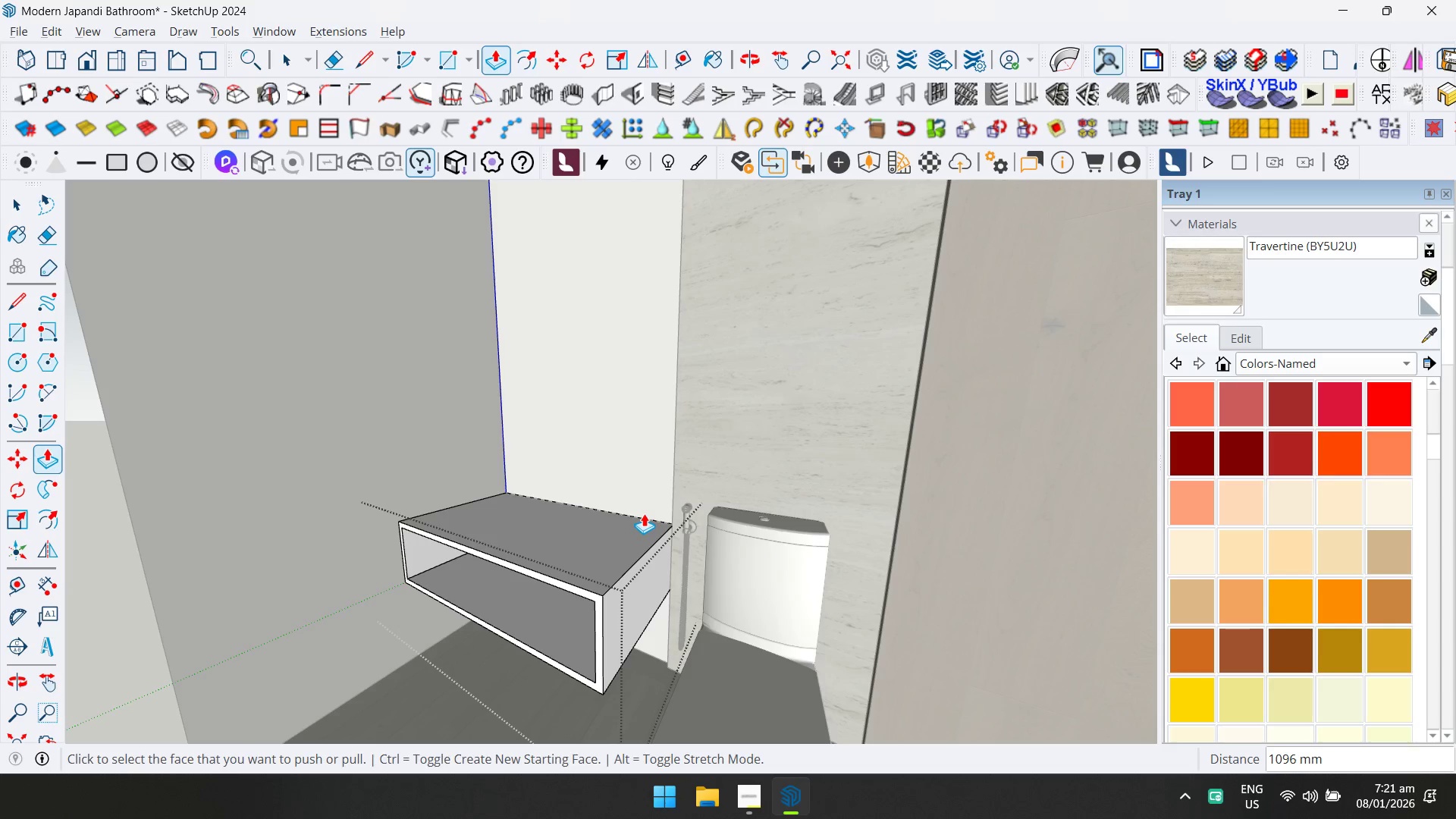 
key(Space)
 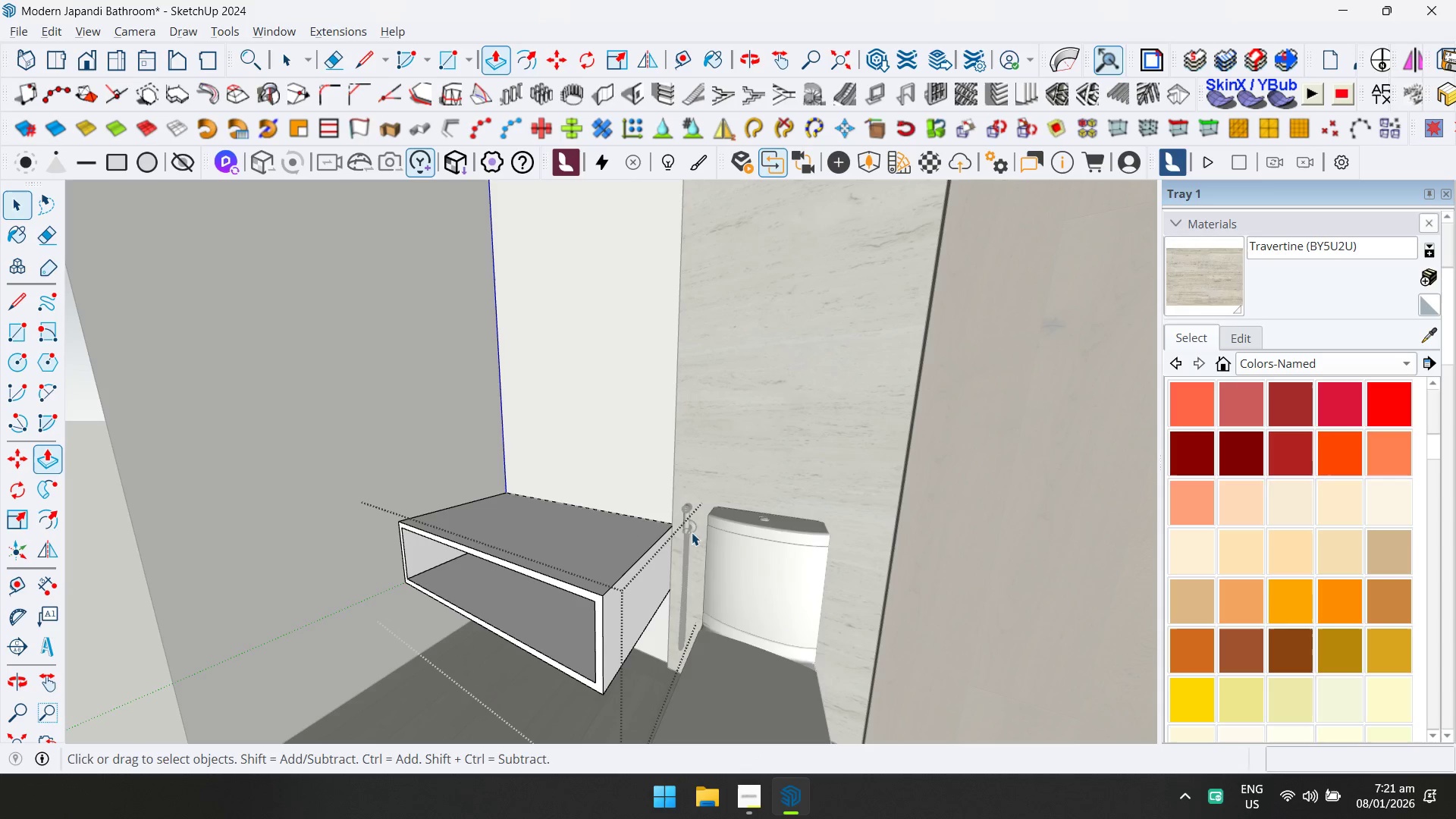 
key(Escape)
 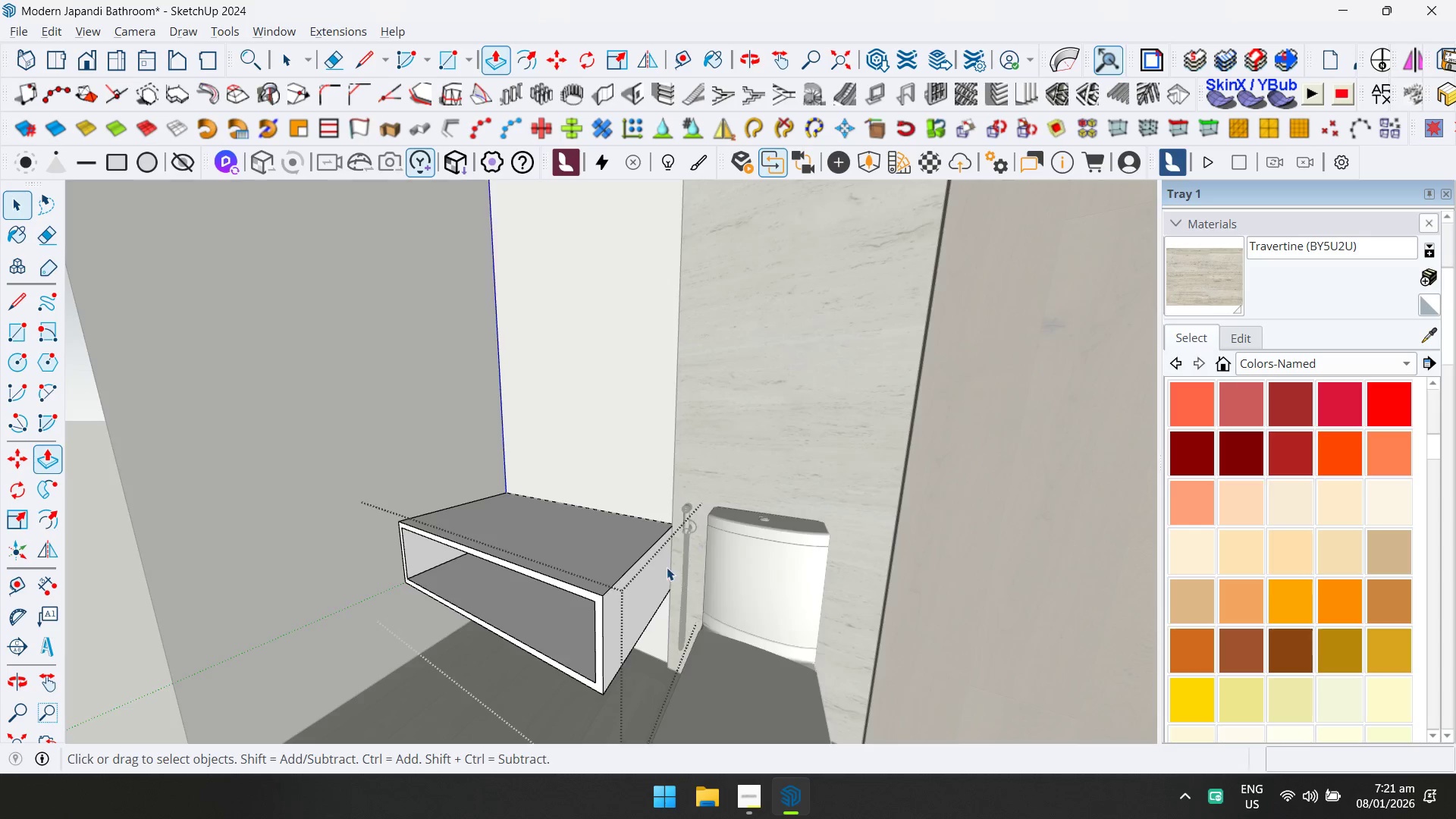 
left_click([662, 571])
 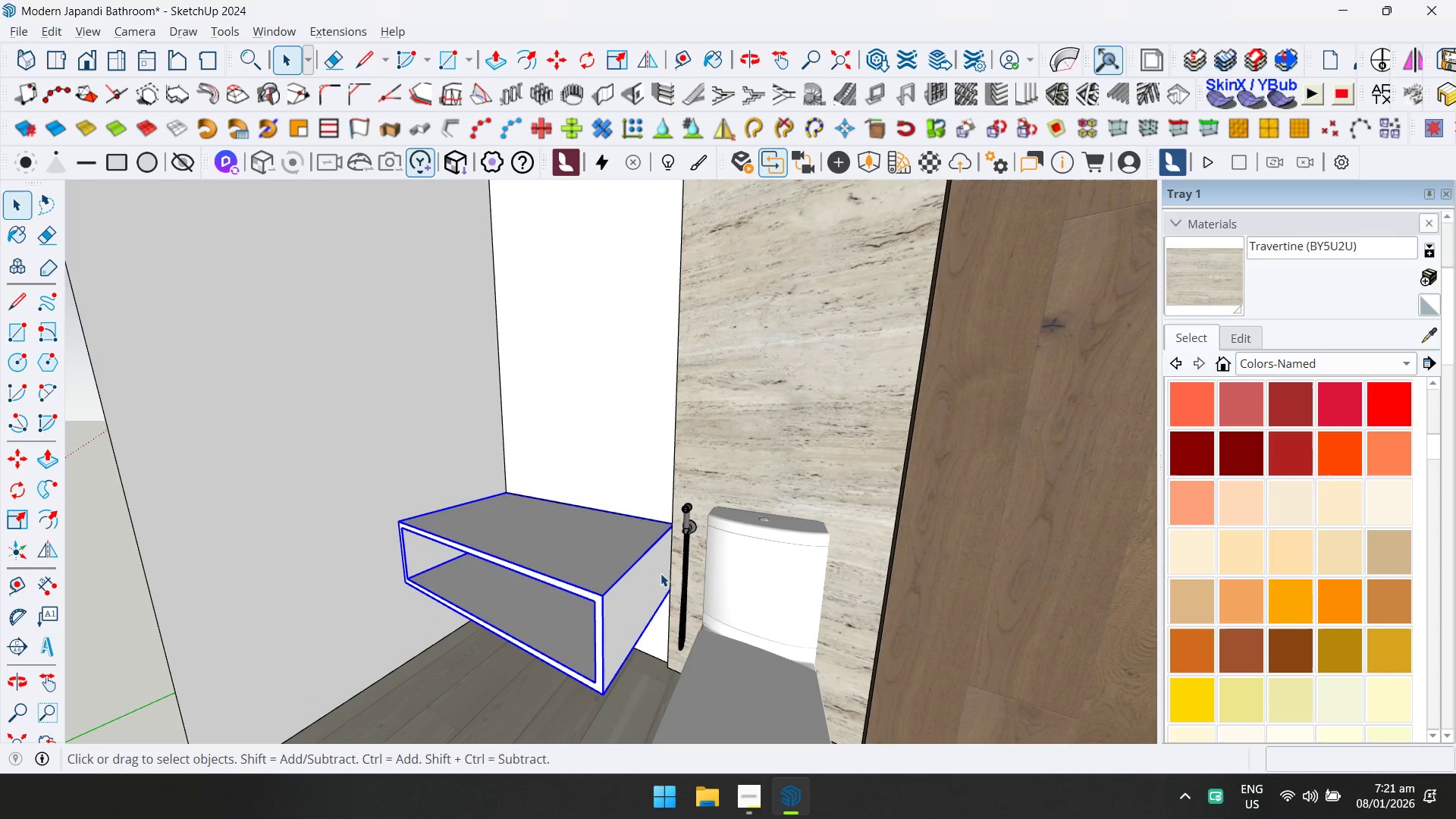 
key(Control+ControlLeft)
 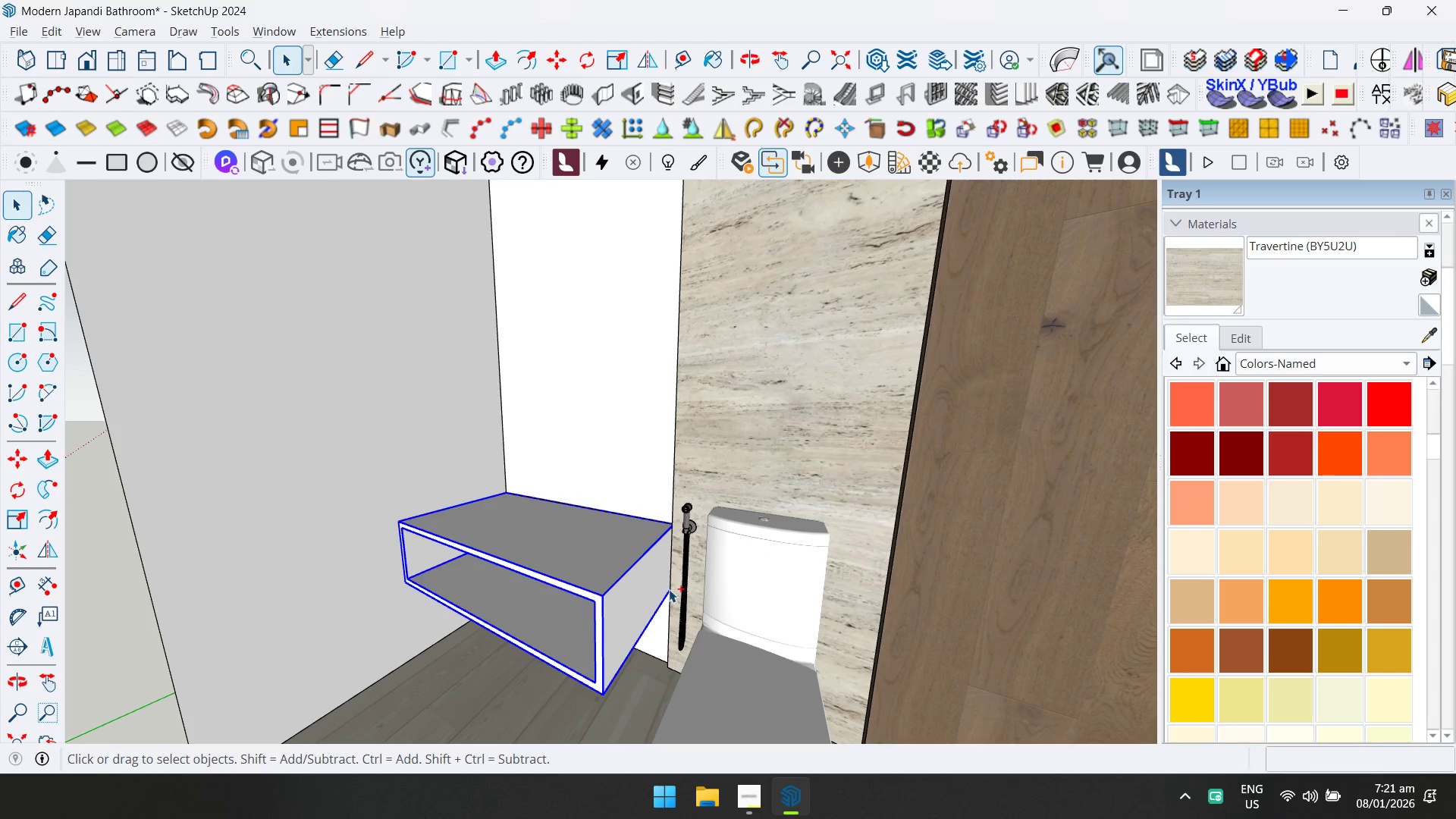 
key(Control+A)
 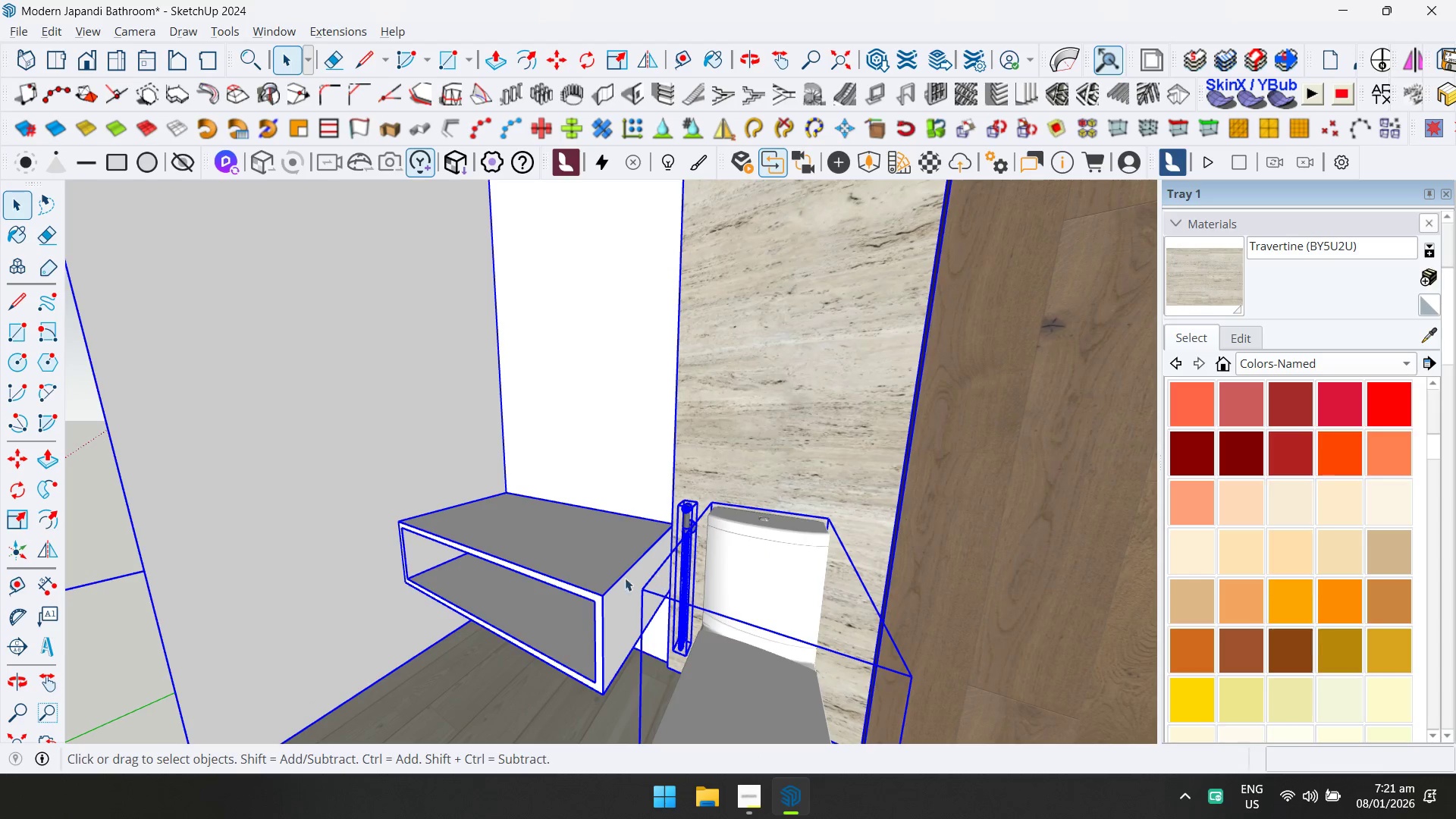 
double_click([588, 579])
 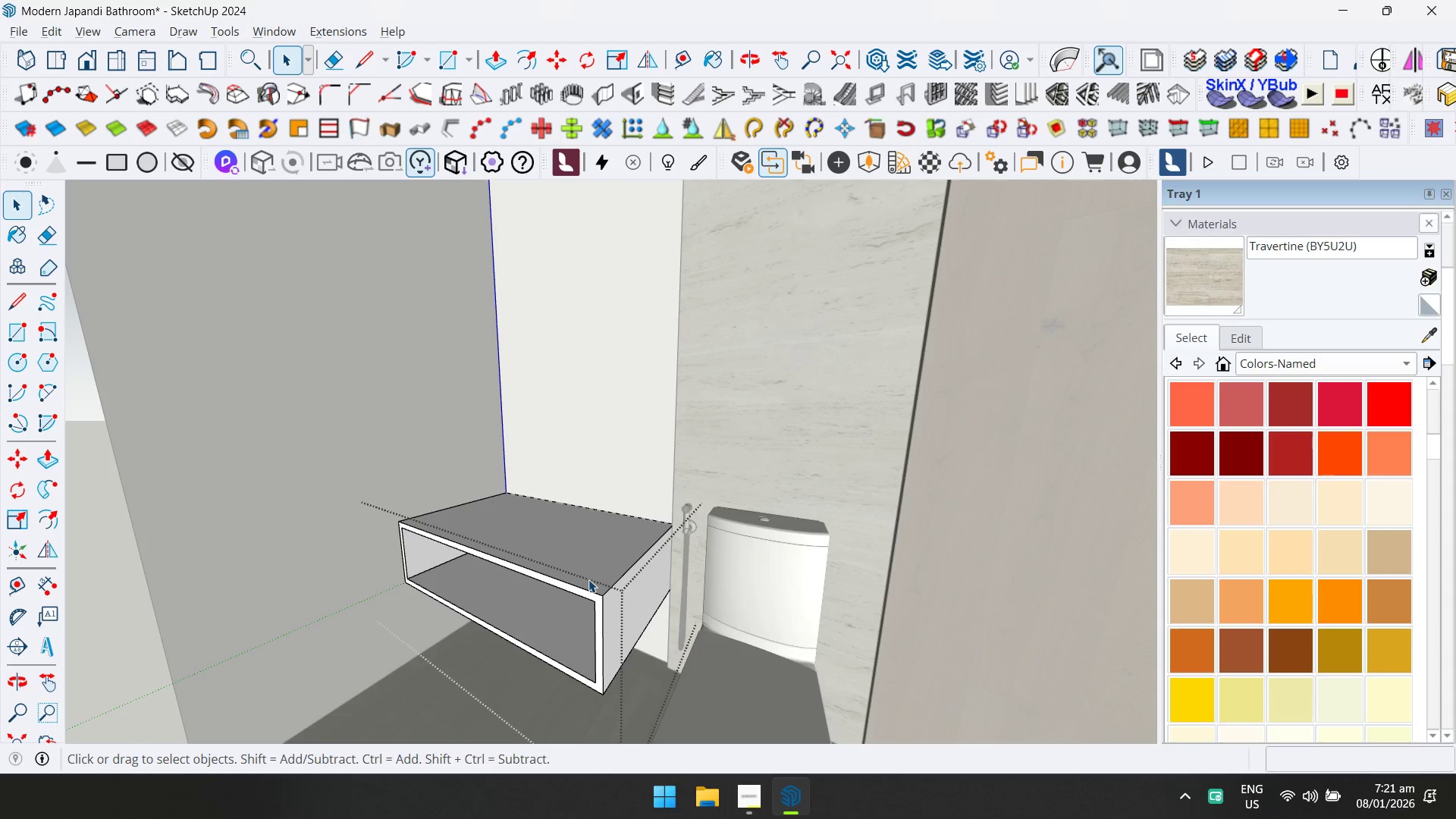 
triple_click([590, 578])
 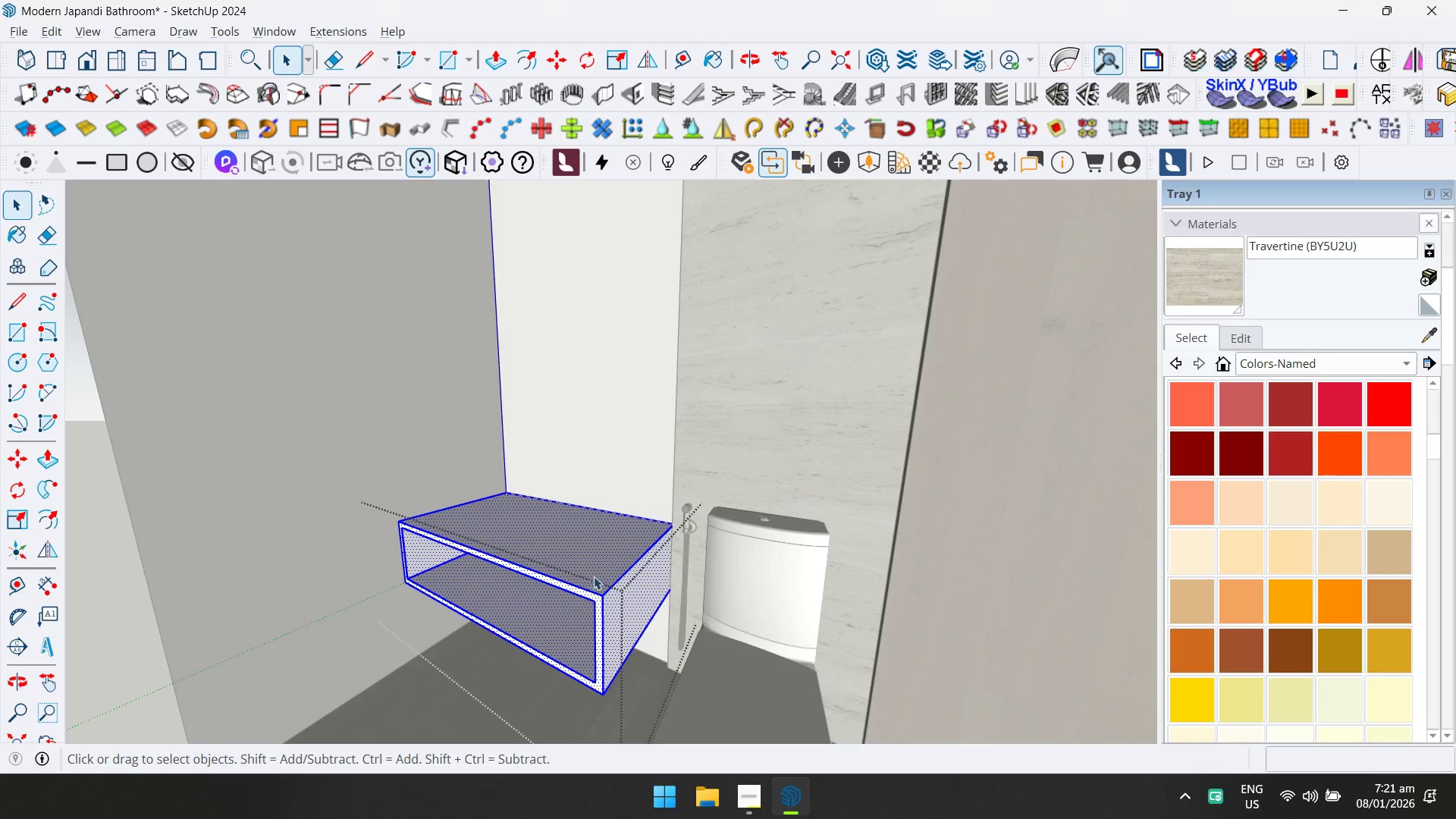 
scroll: coordinate [604, 591], scroll_direction: down, amount: 3.0
 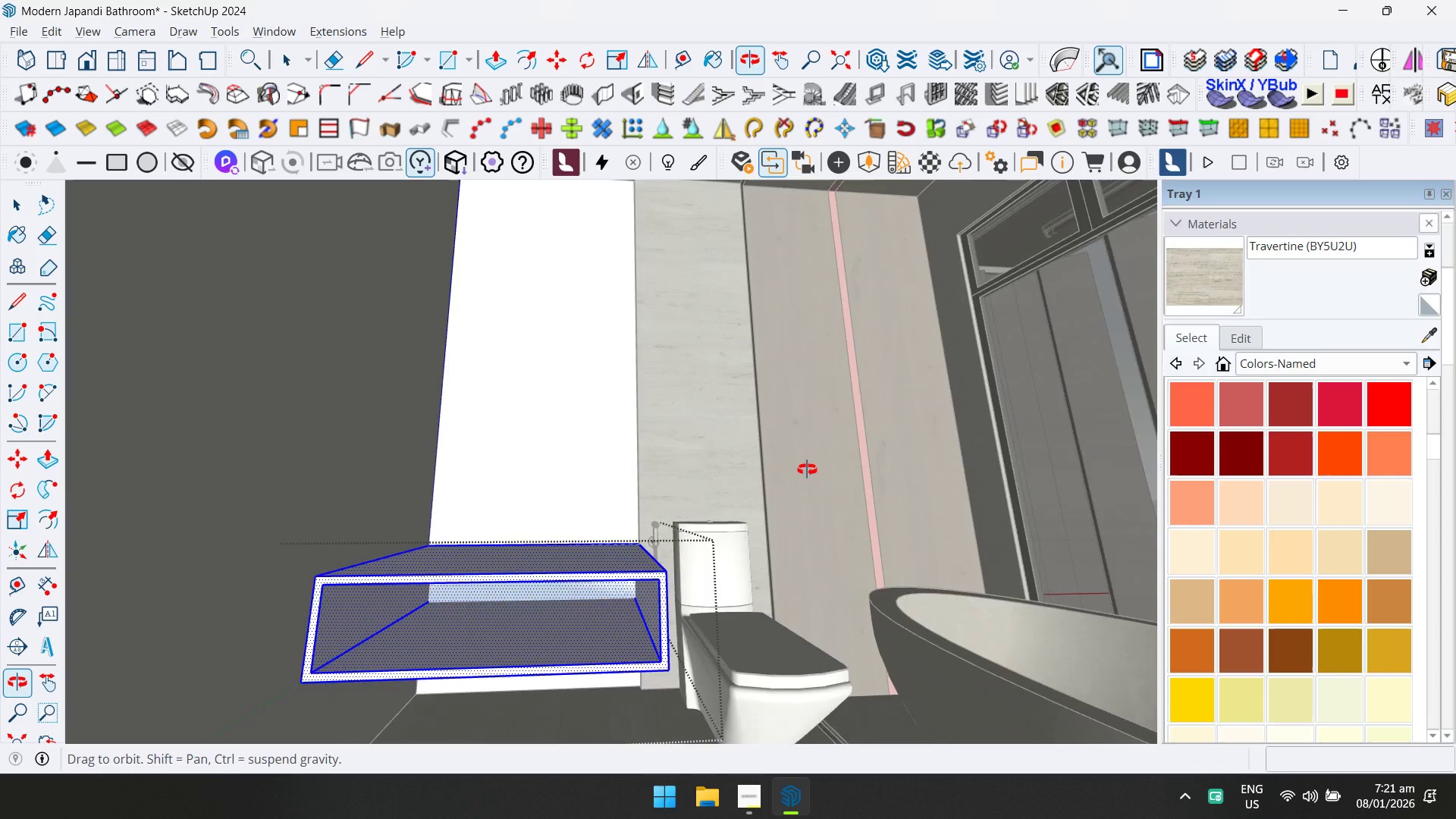 
hold_key(key=ShiftLeft, duration=0.5)
 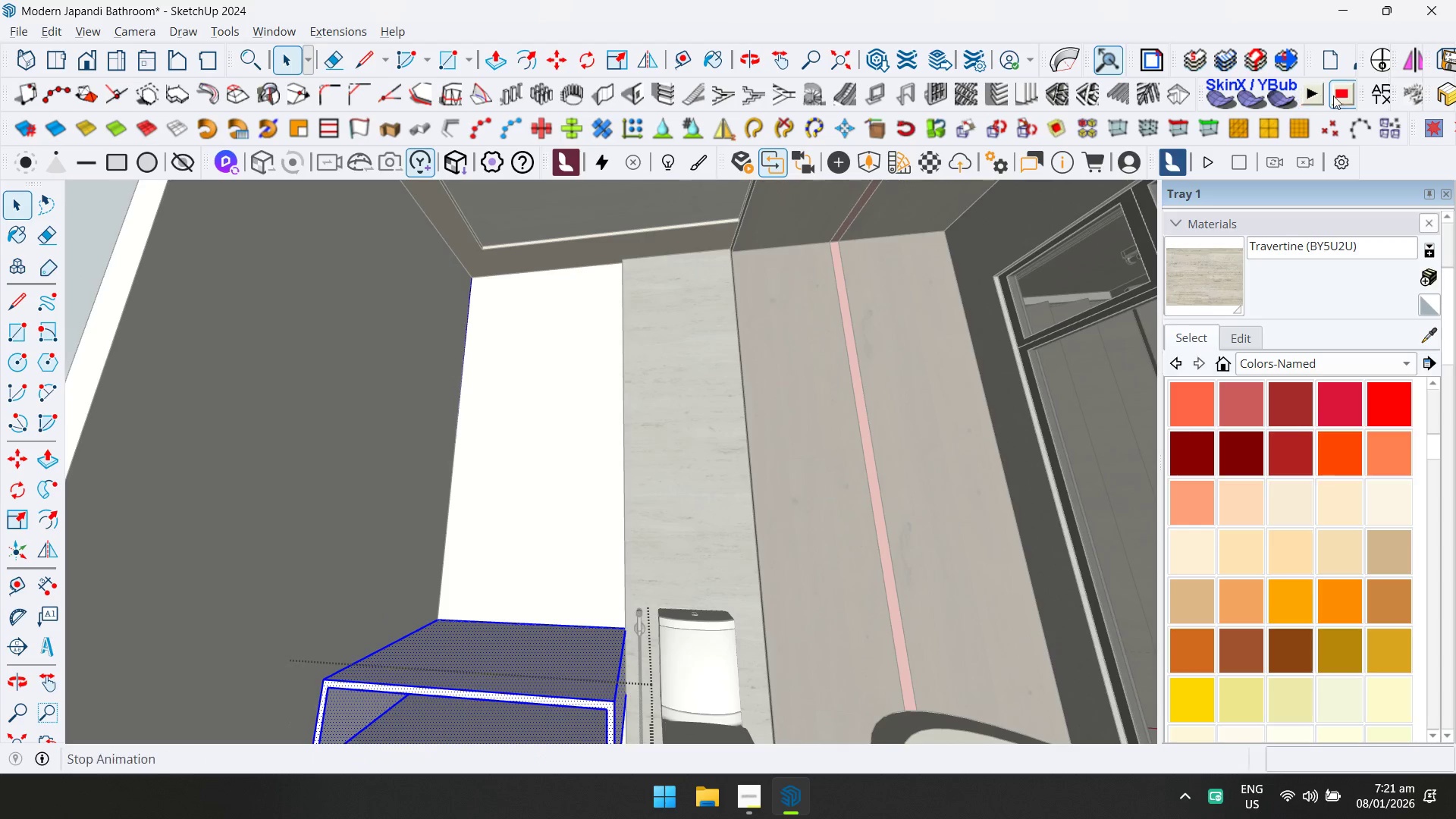 
left_click([1379, 96])